 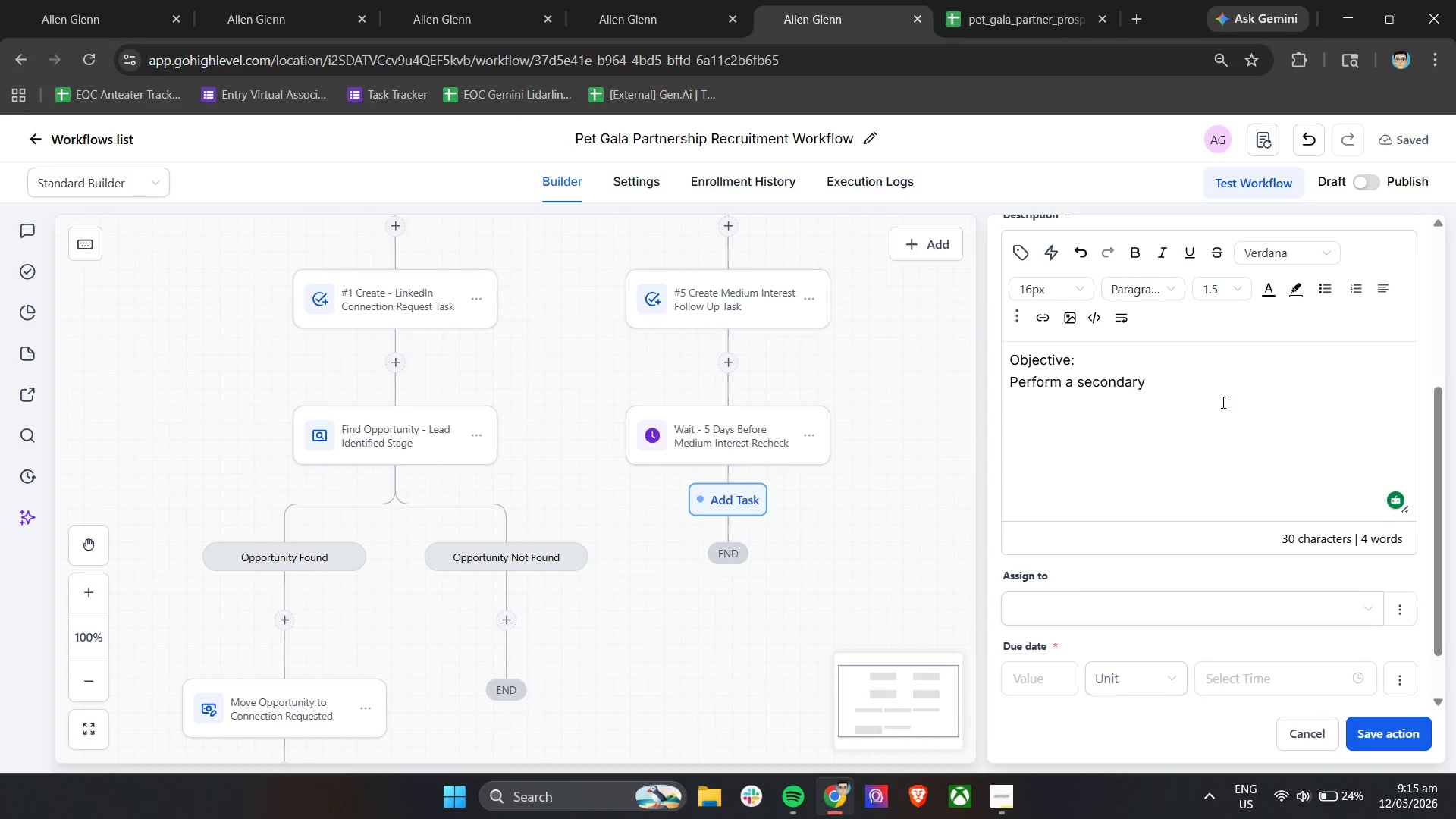 
type(follow-up with prospect to revisit pe)
key(Backspace)
type(otential partnership )
 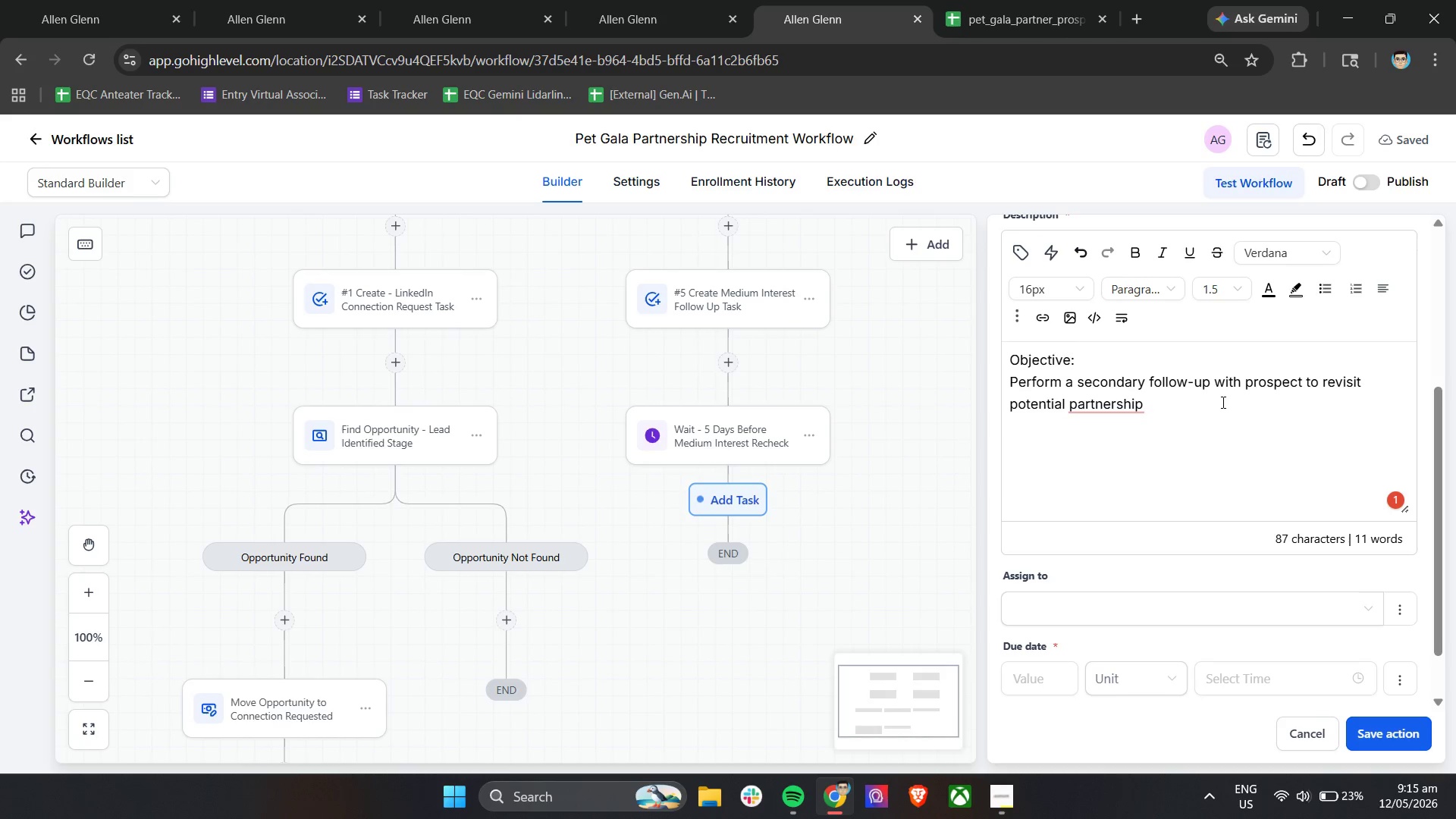 
wait(15.23)
 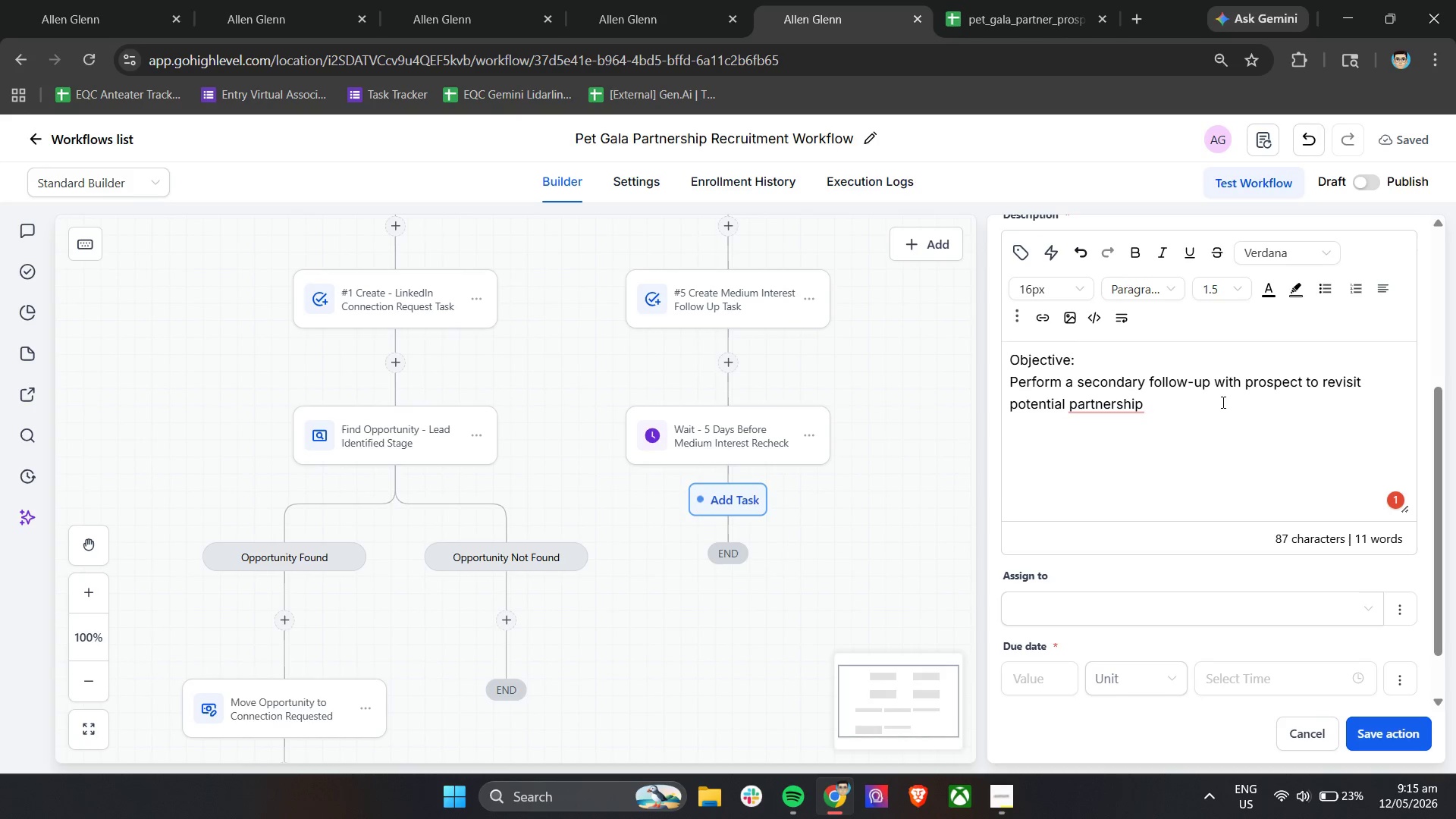 
type(interest for te)
key(Backspace)
type(he pet Ga)
key(Backspace)
key(Backspace)
key(Backspace)
key(Backspace)
key(Backspace)
key(Backspace)
type(Pet Gala campaign.)
 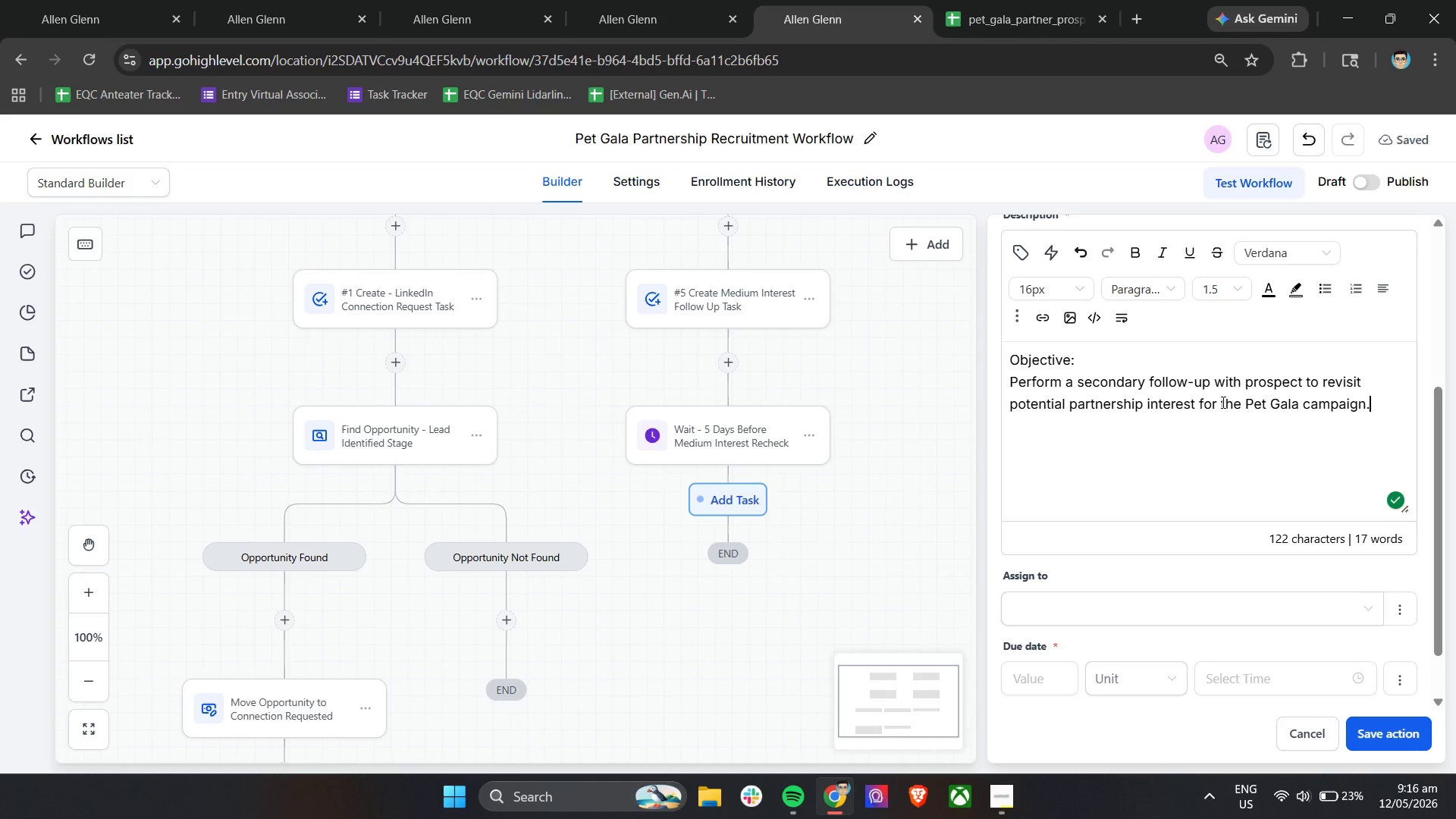 
 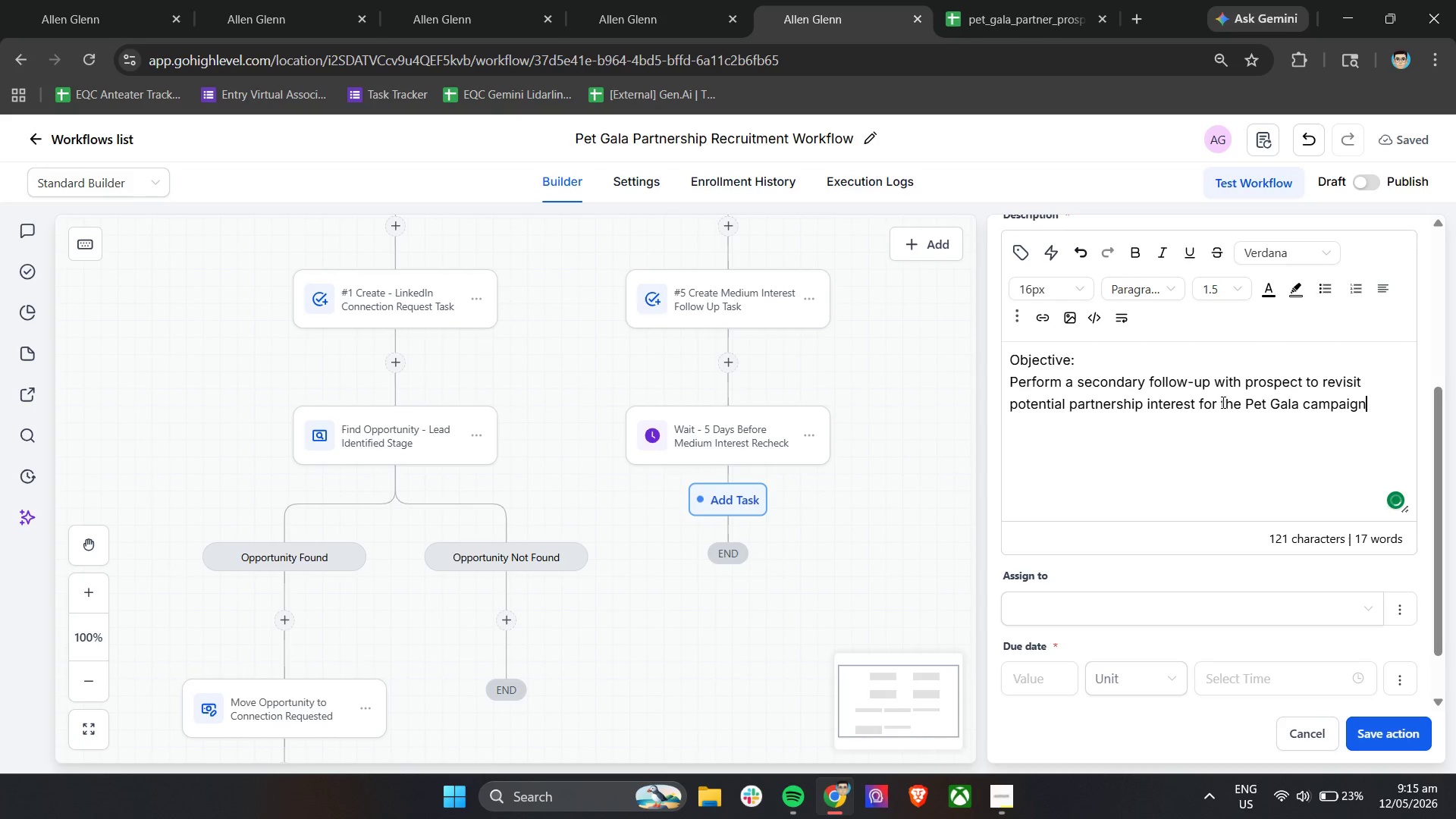 
key(Enter)
 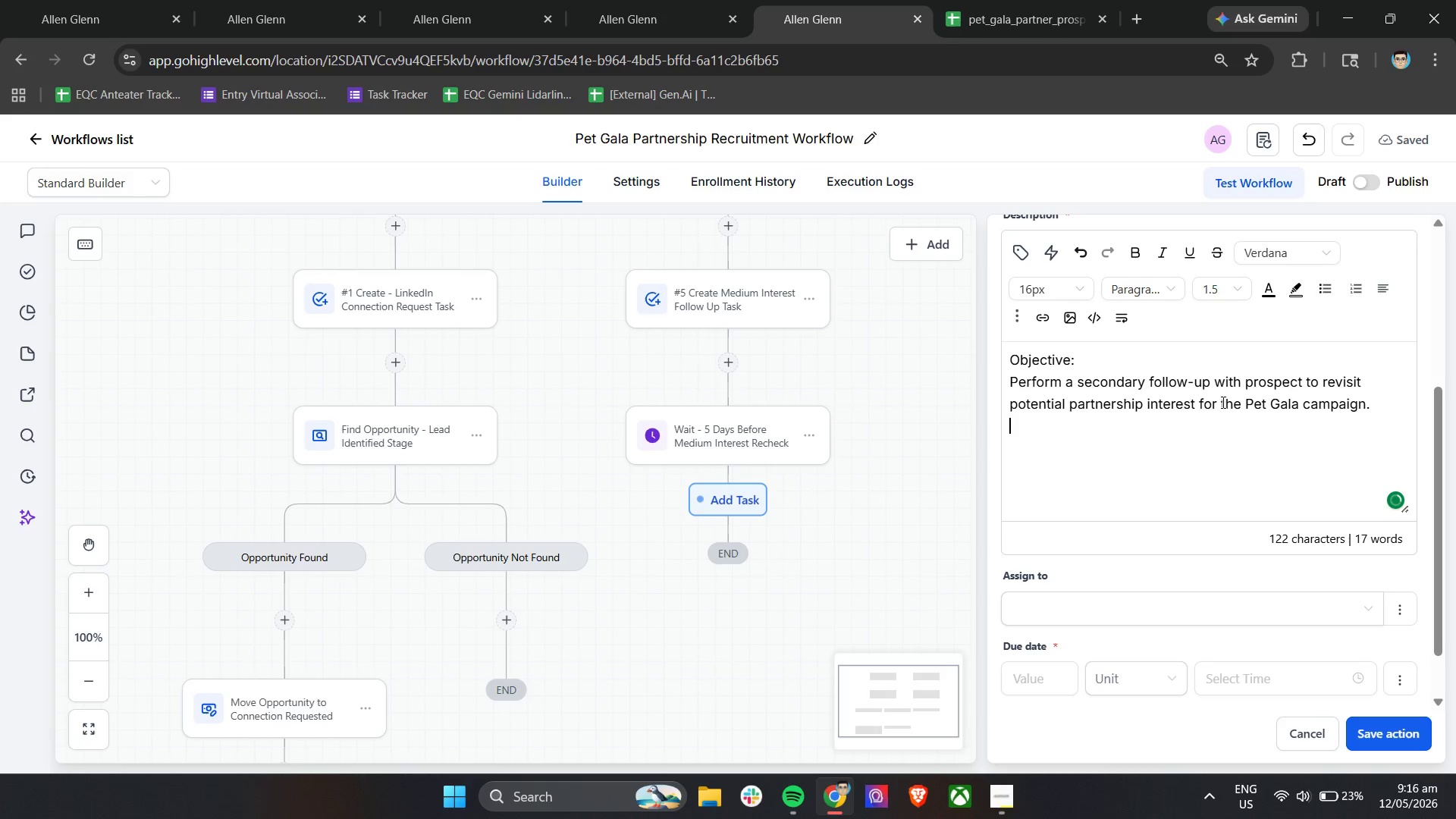 
key(Enter)
 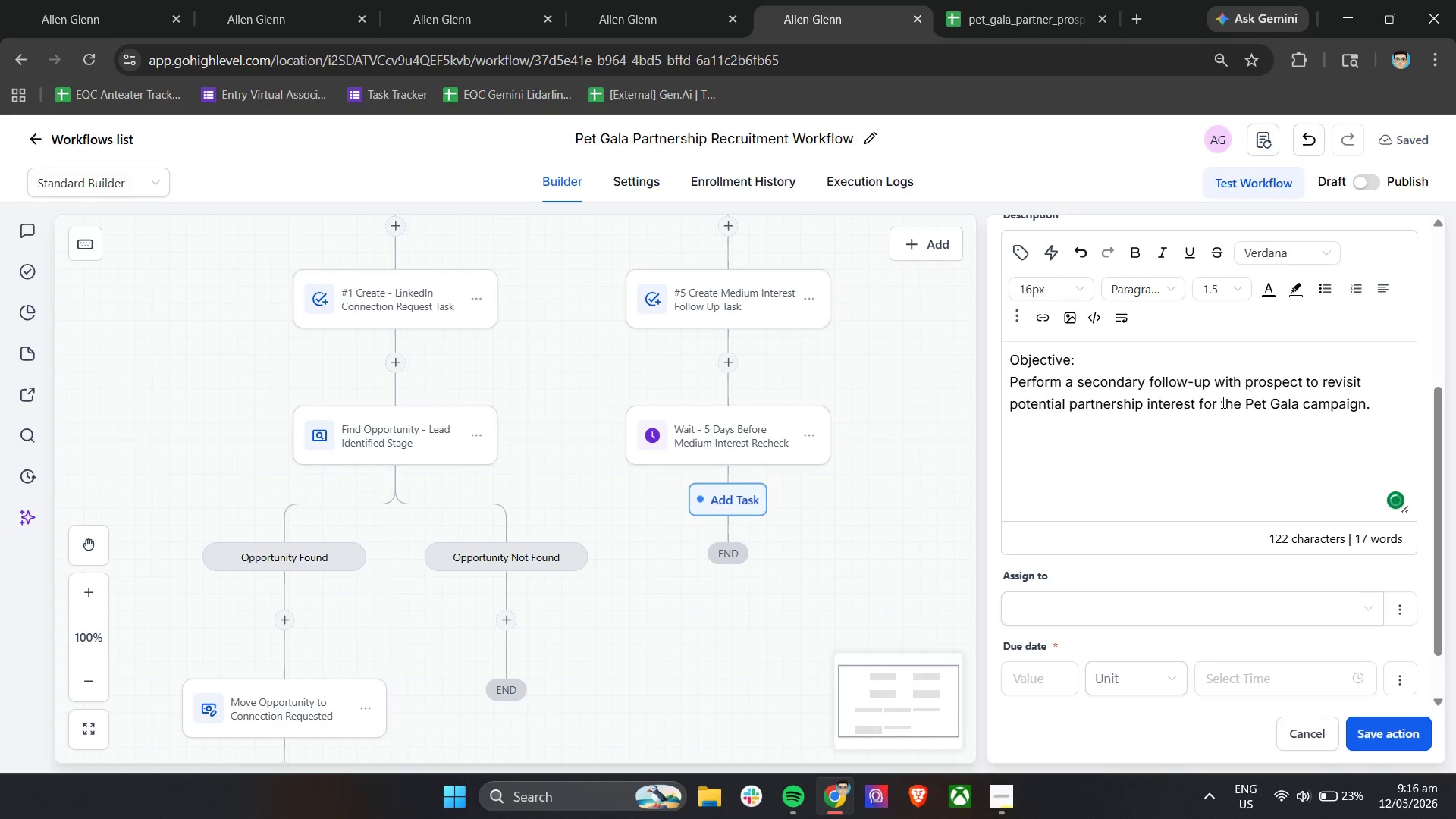 
type(Focus ares:)
 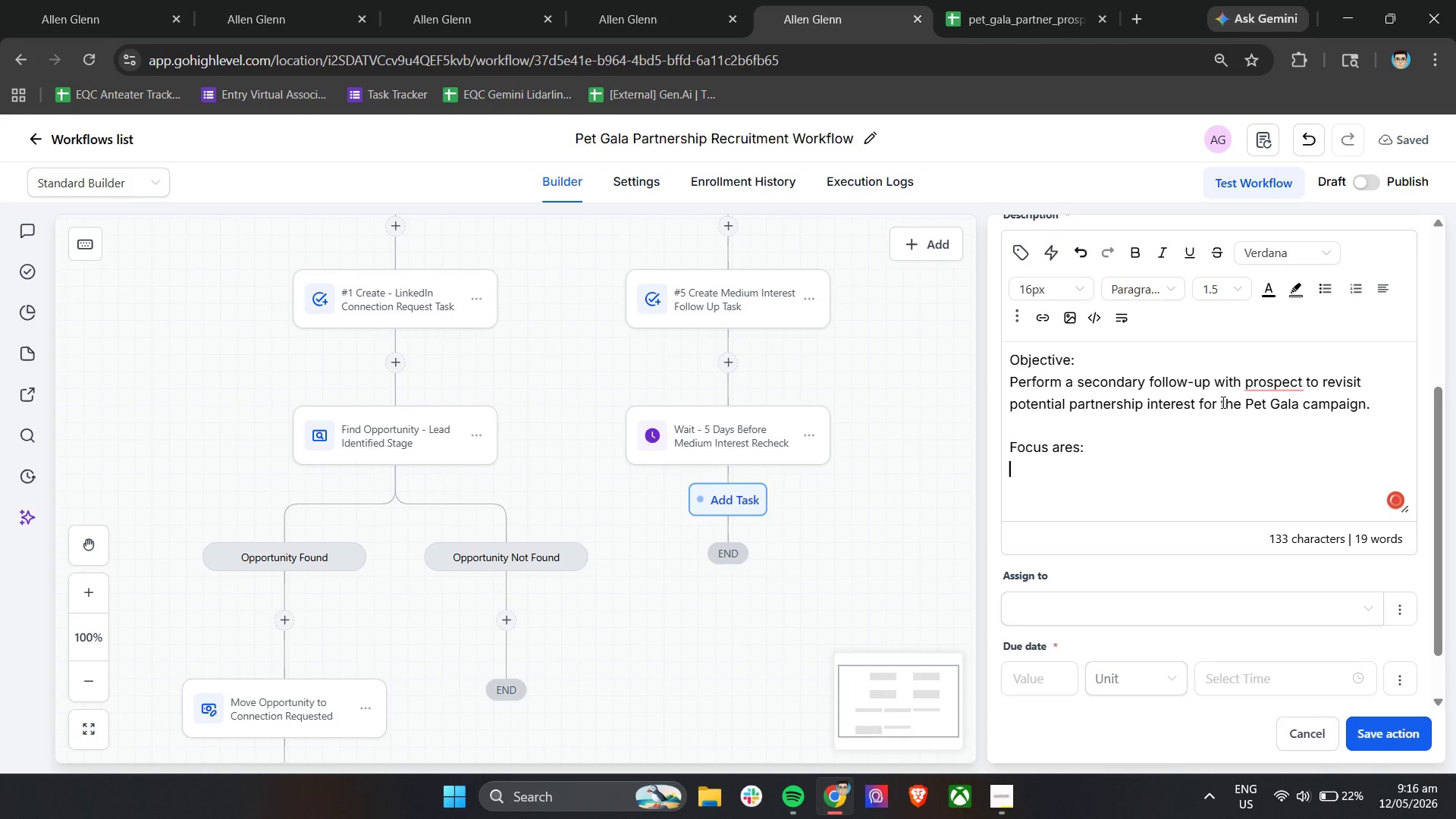 
 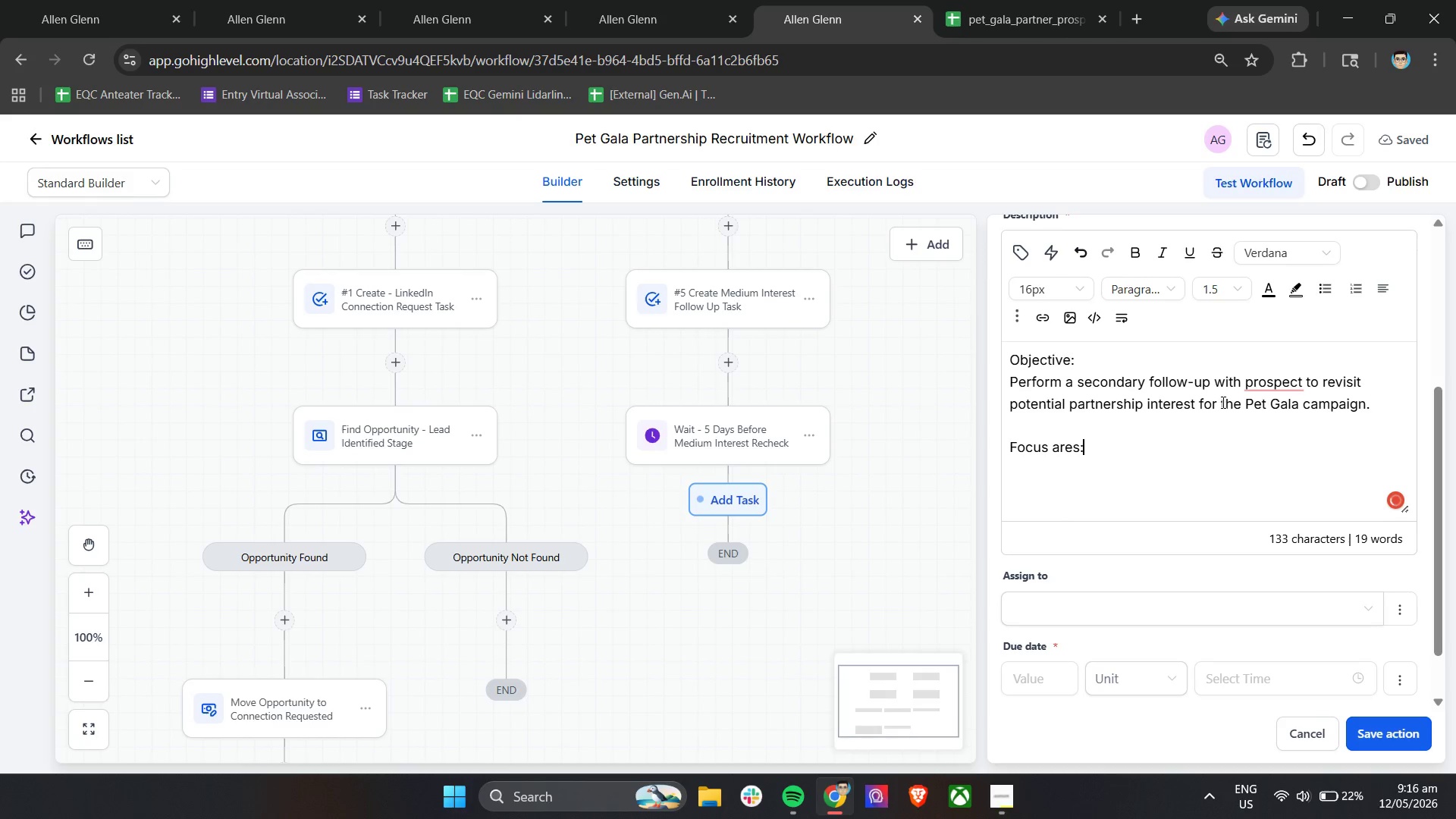 
key(Enter)
 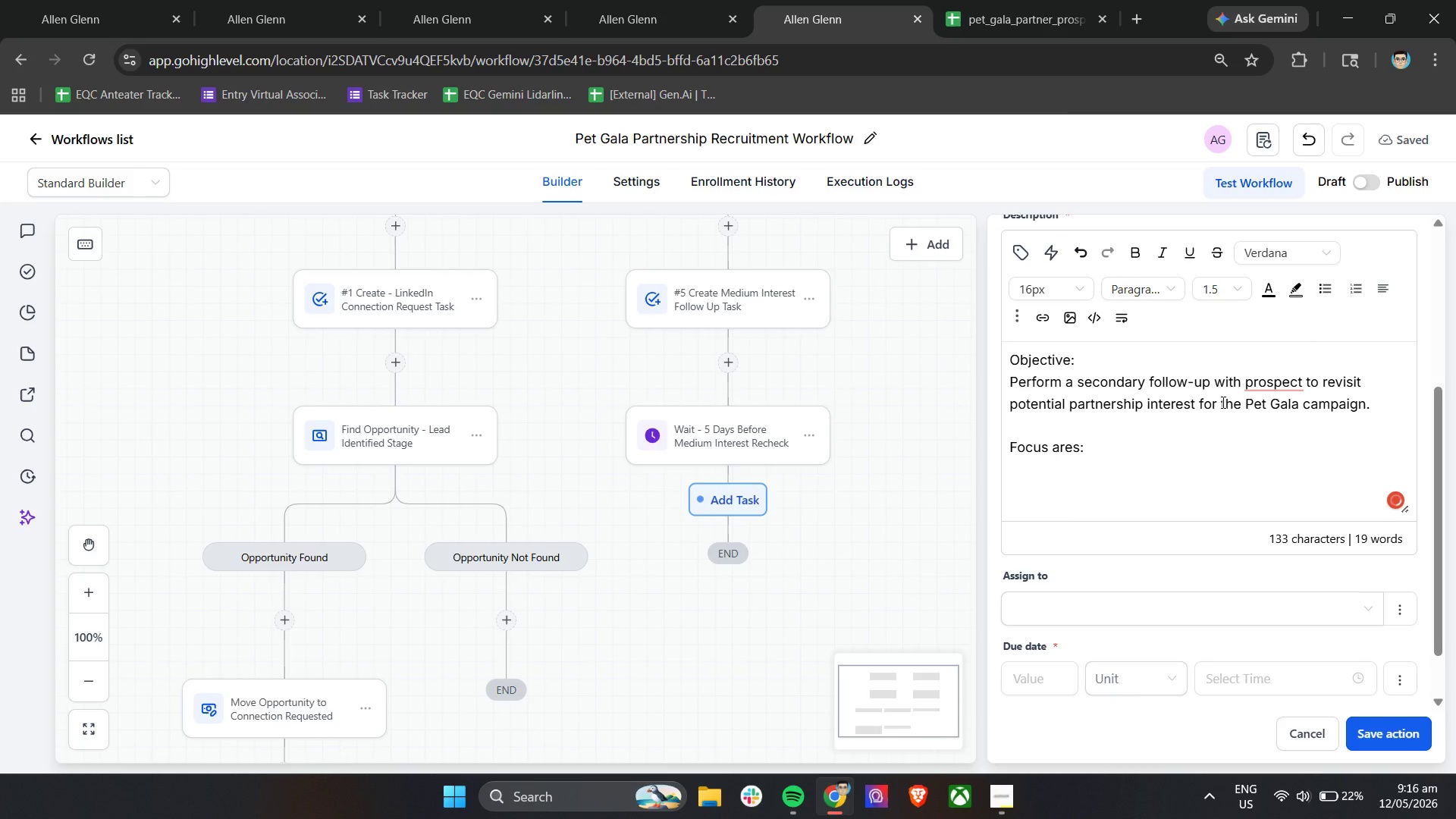 
type(- Event visi)
 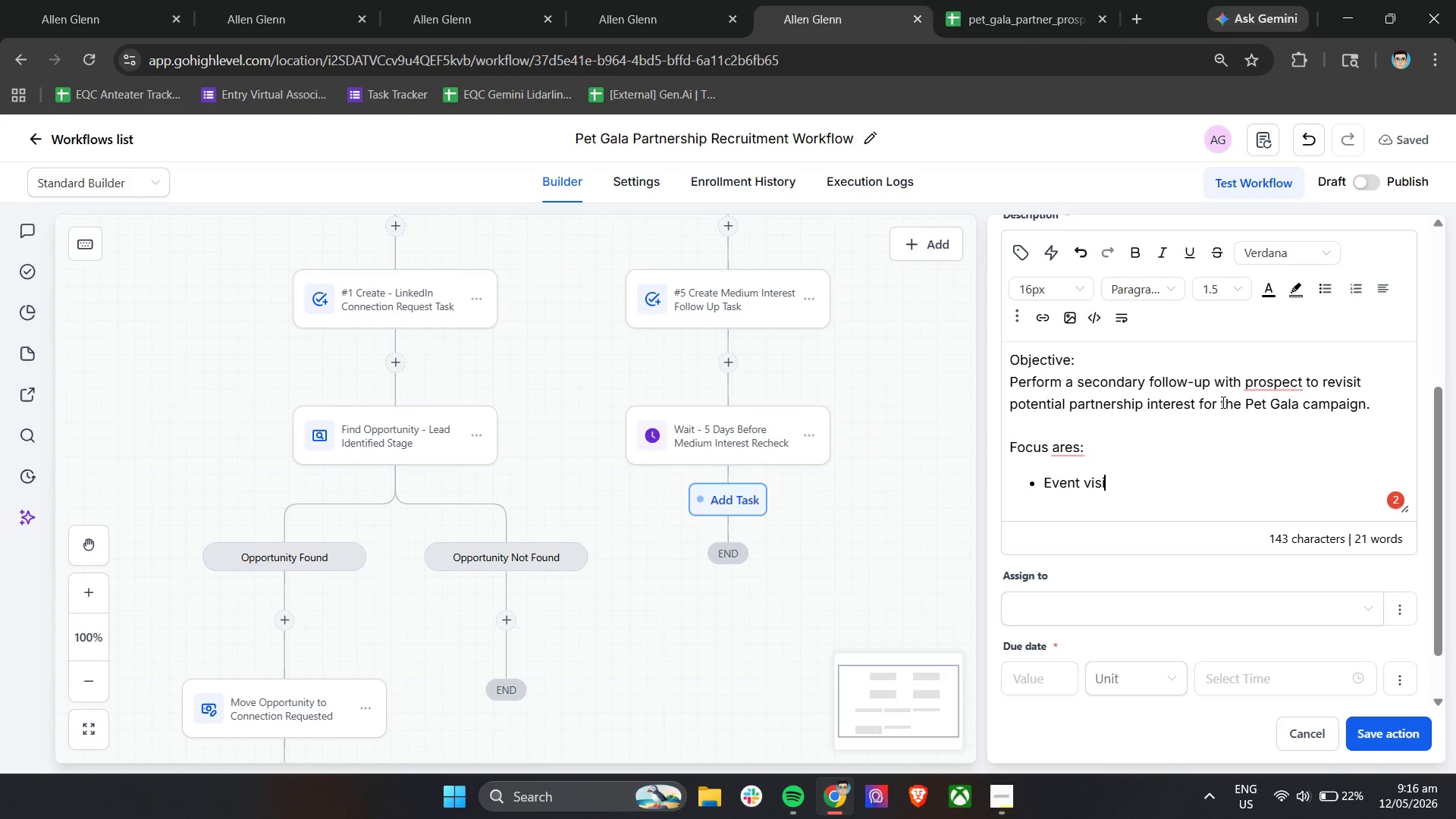 
left_click([1070, 485])
 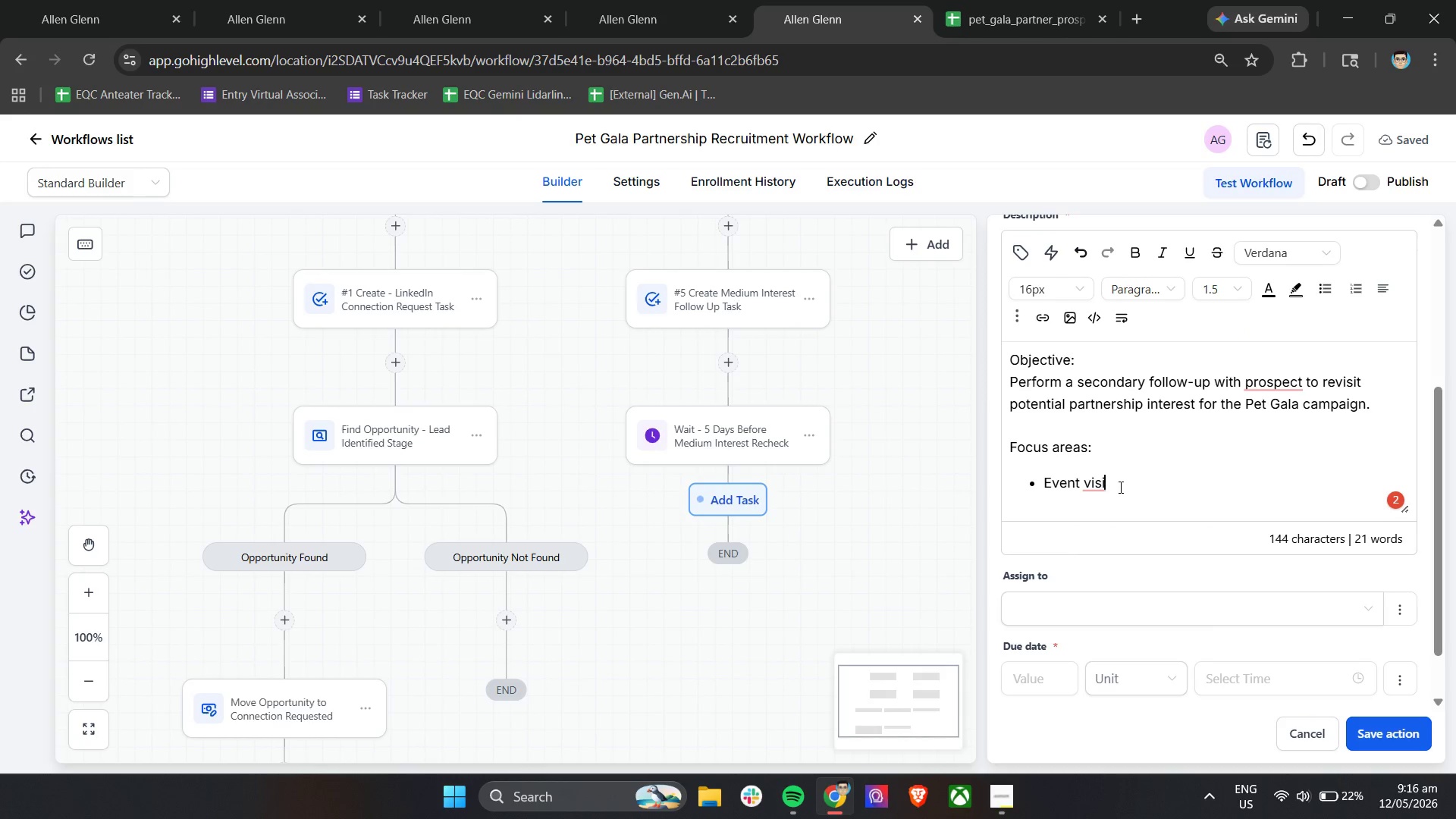 
type(t)
key(Backspace)
type(bility opportunities)
 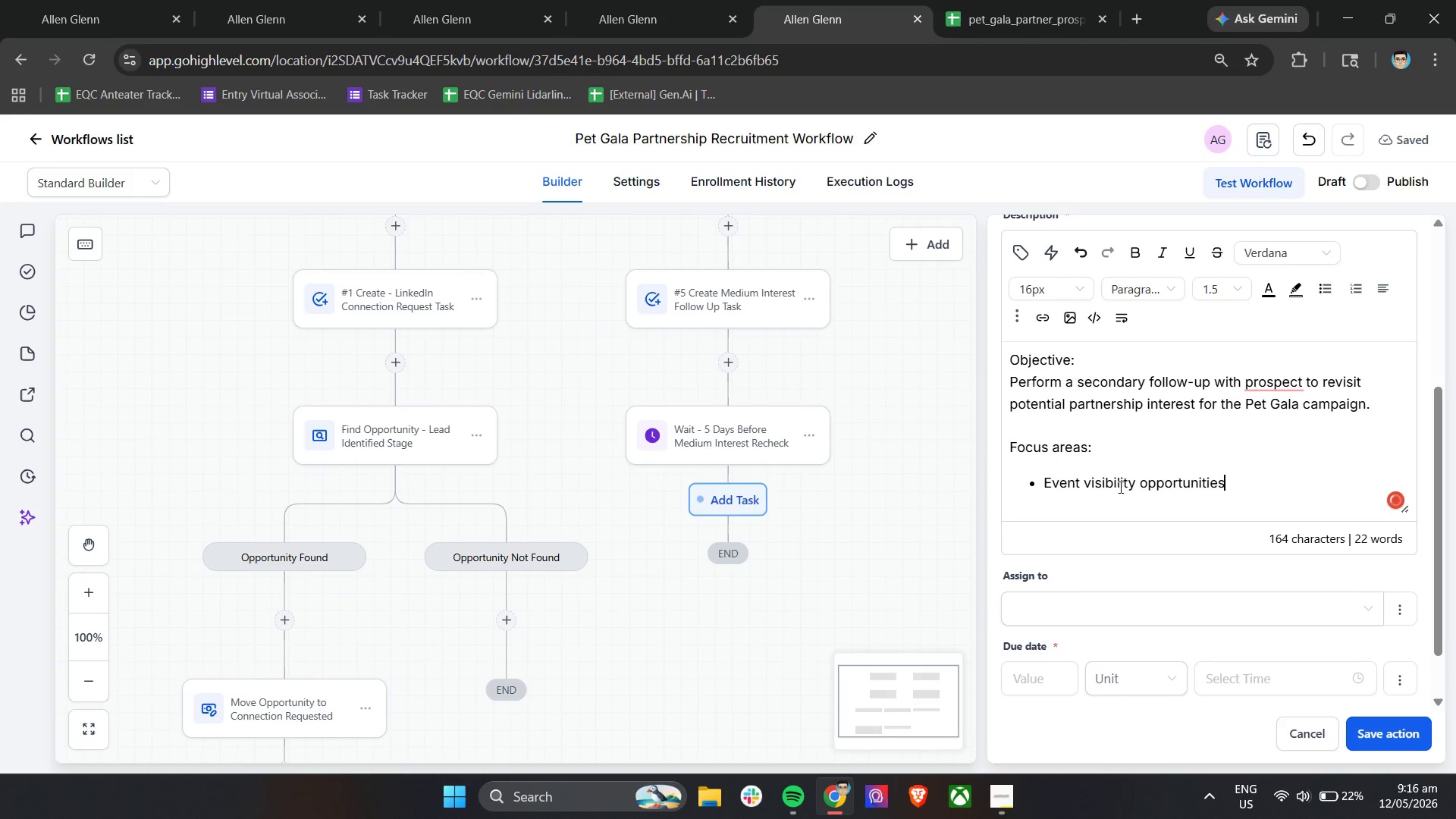 
mouse_move([1265, 395])
 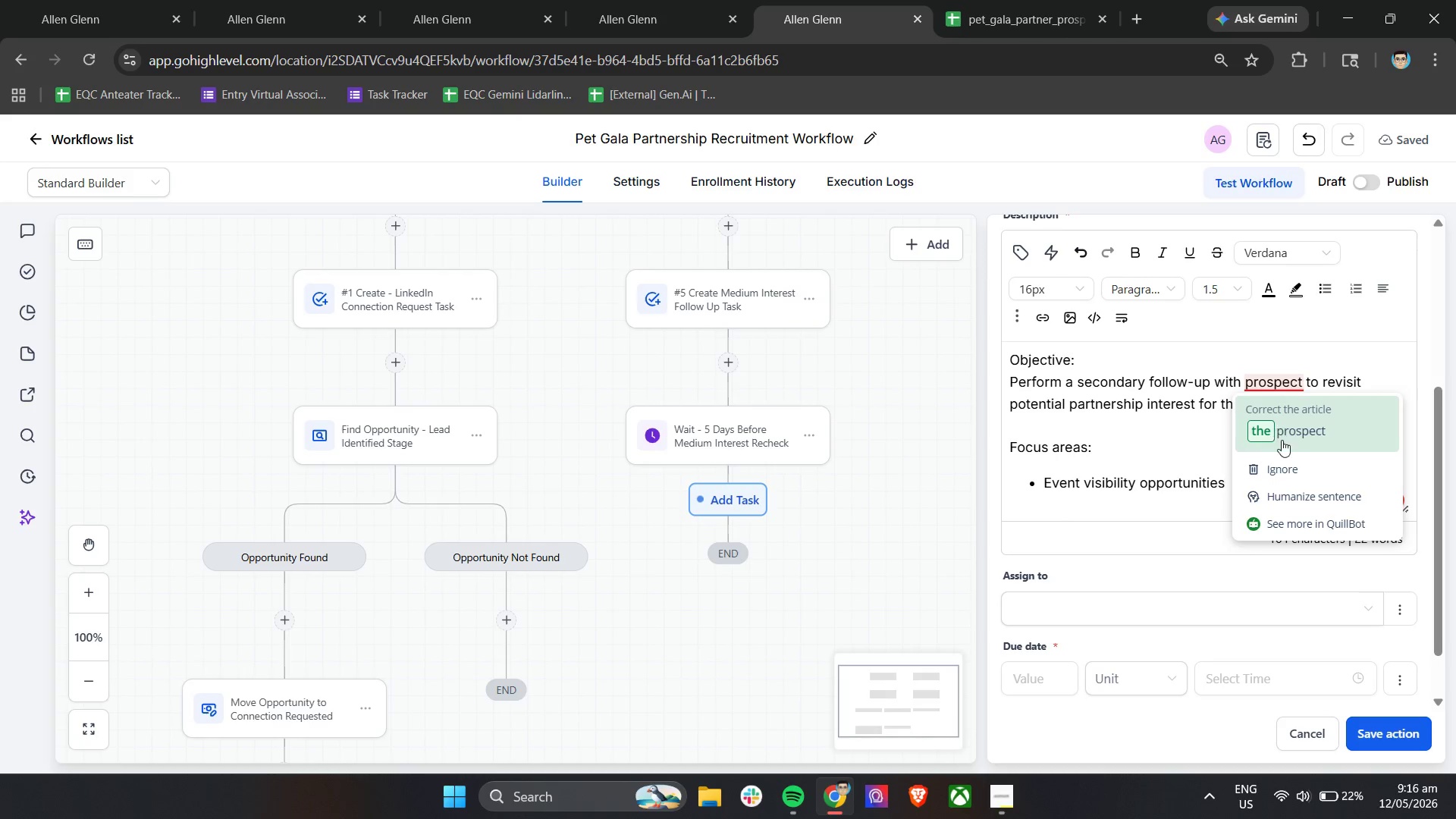 
left_click([1282, 442])
 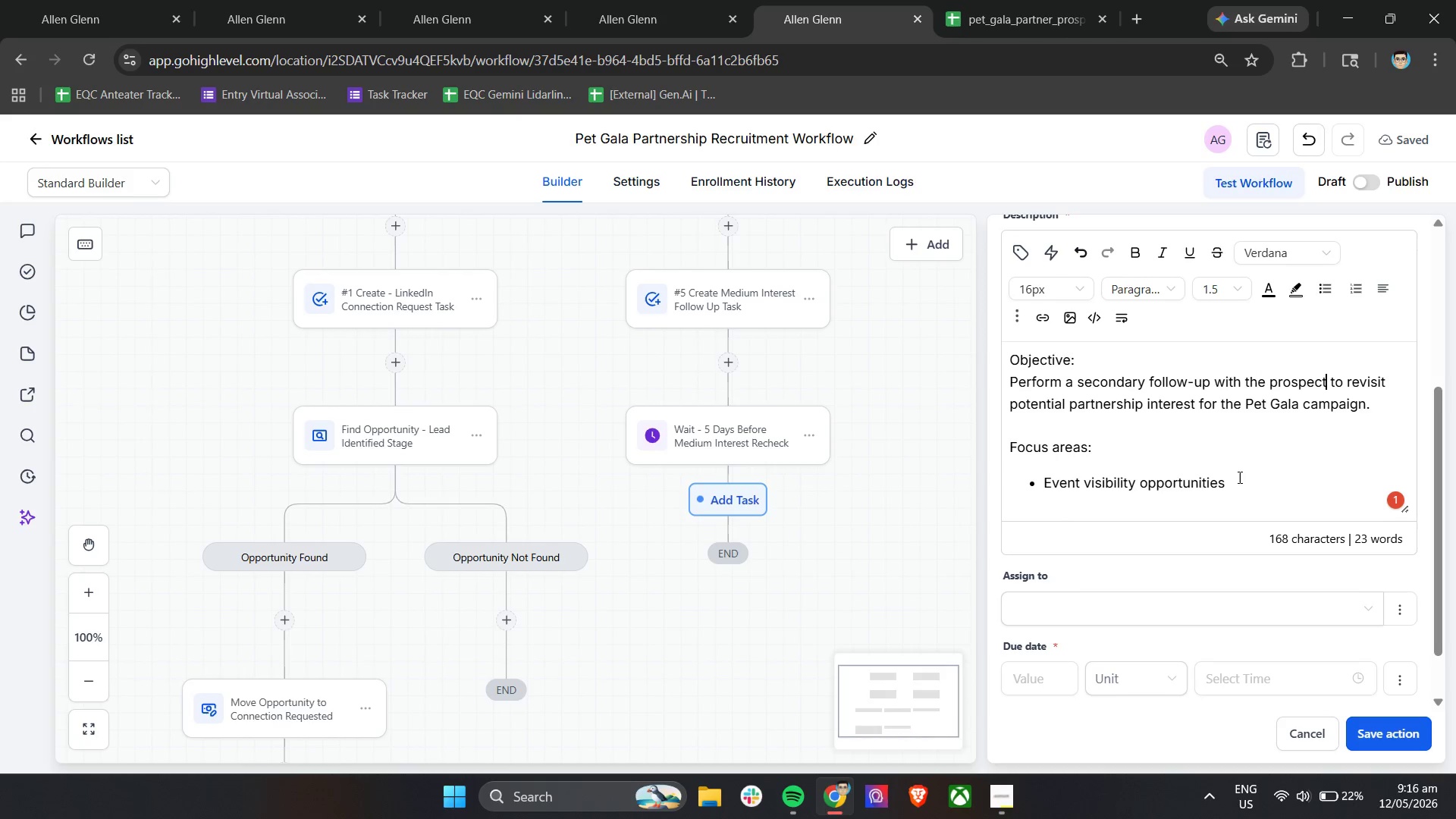 
left_click([1235, 482])
 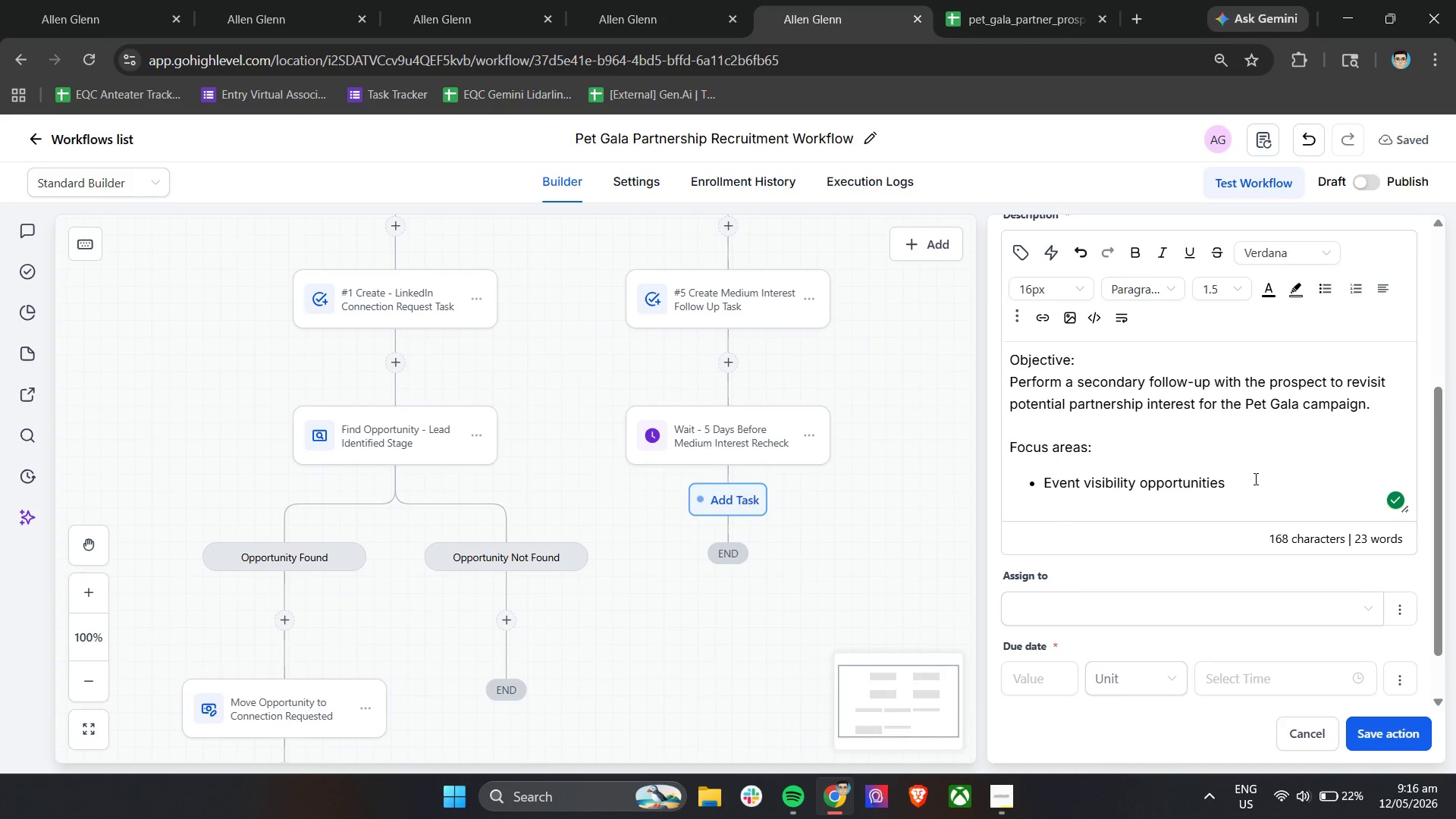 
key(Enter)
 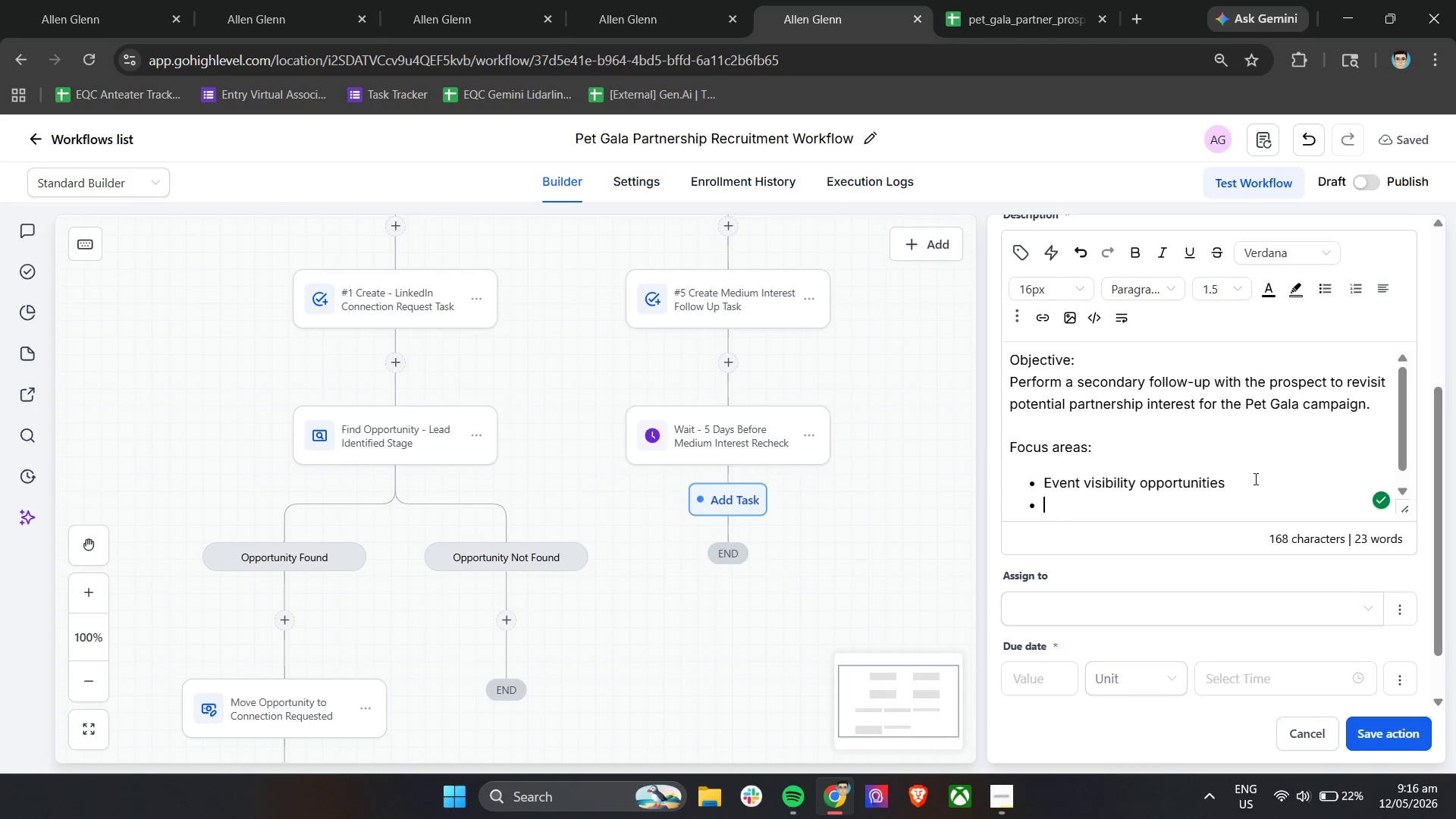 
type(Community collaboration benefits)
 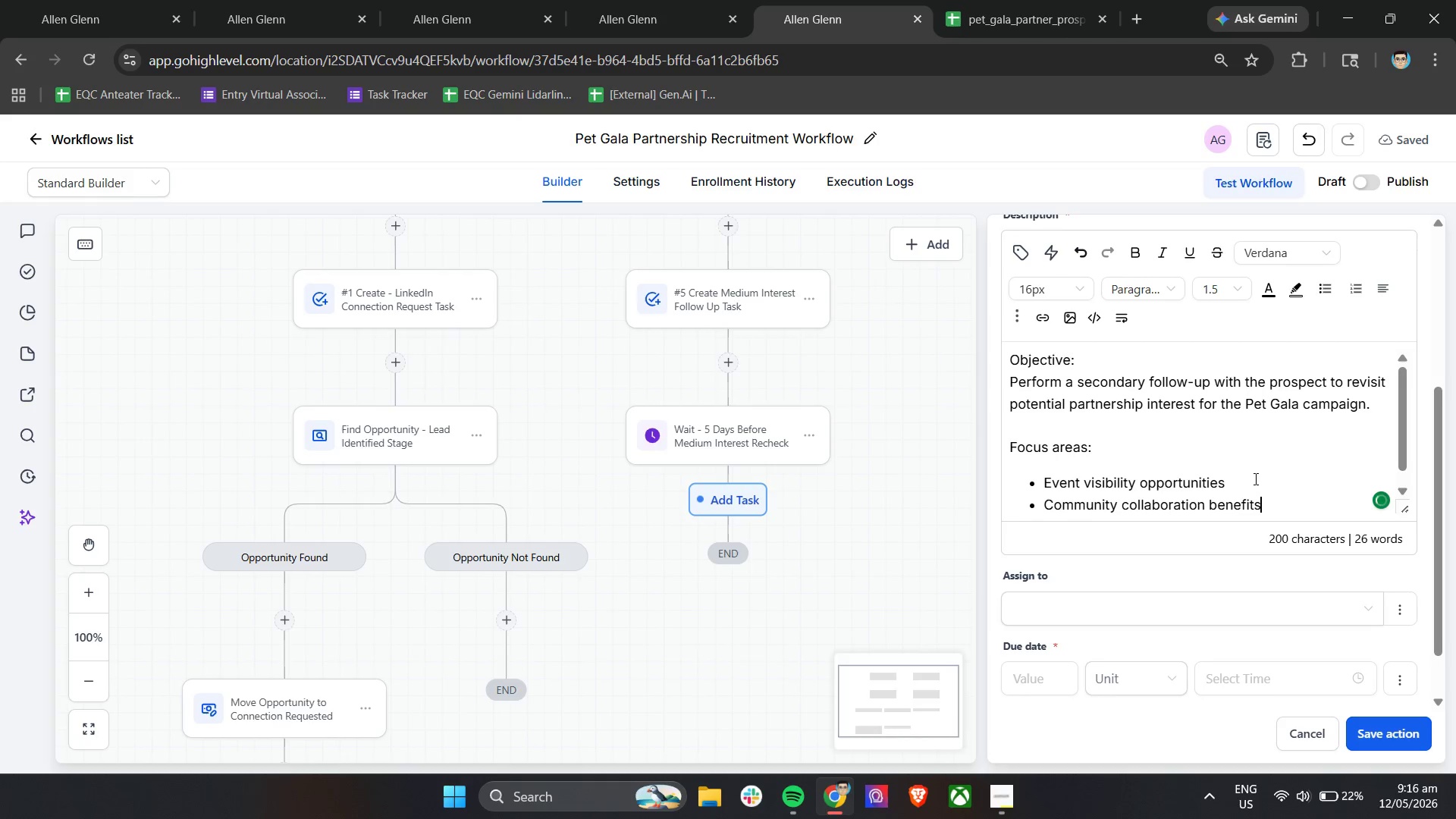 
key(Enter)
 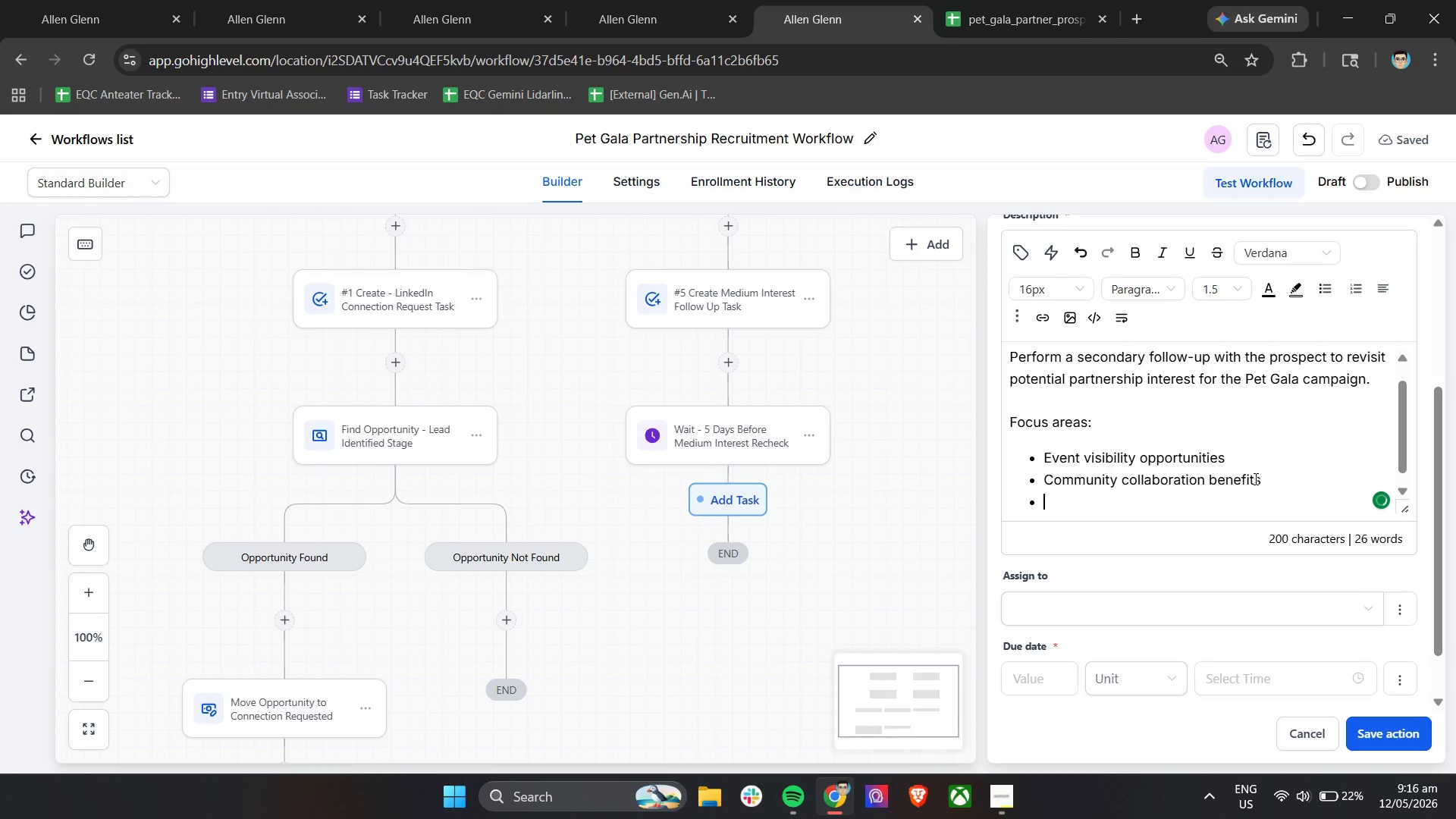 
type(Future partnership flexibility)
 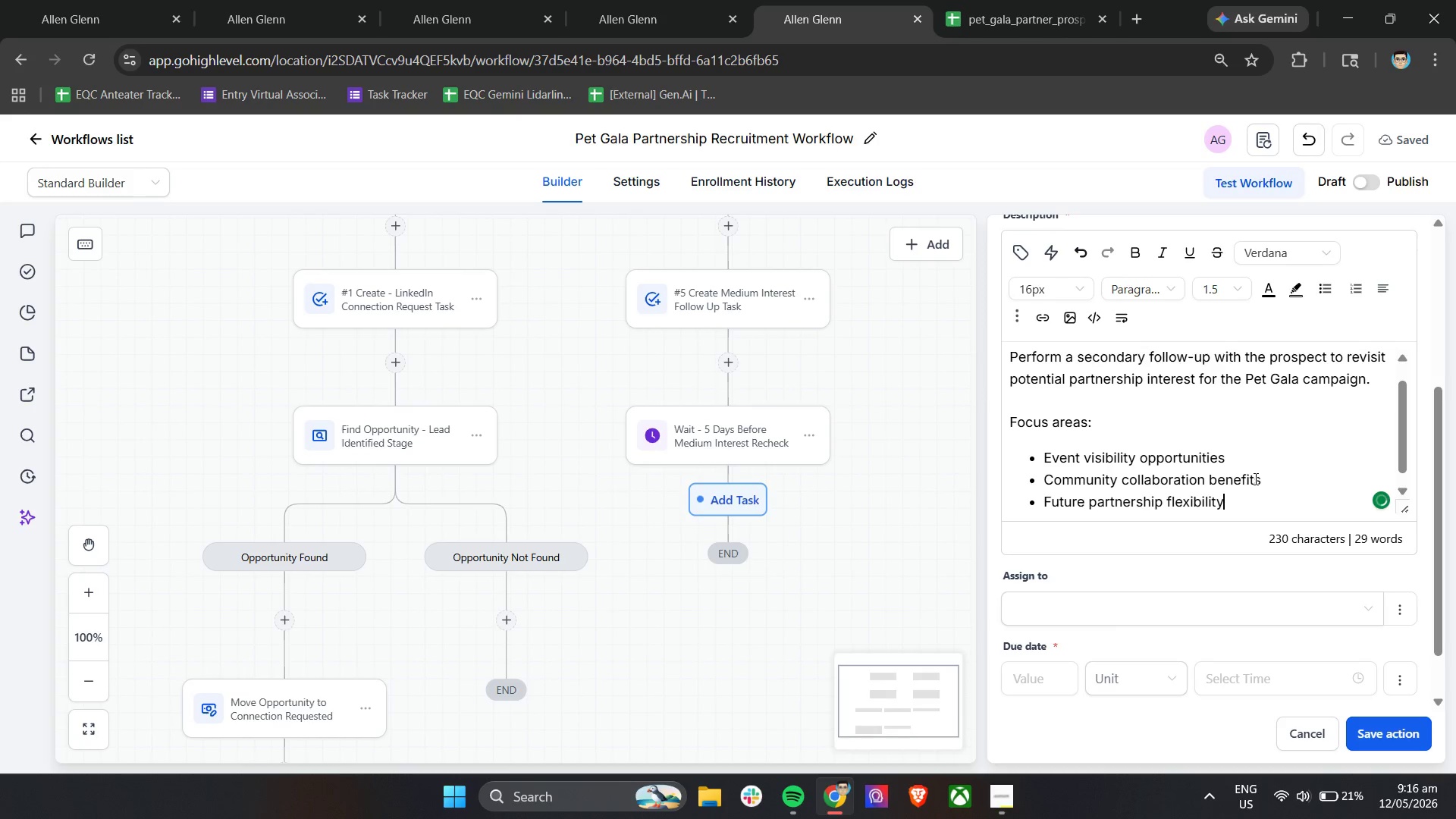 
key(Enter)
 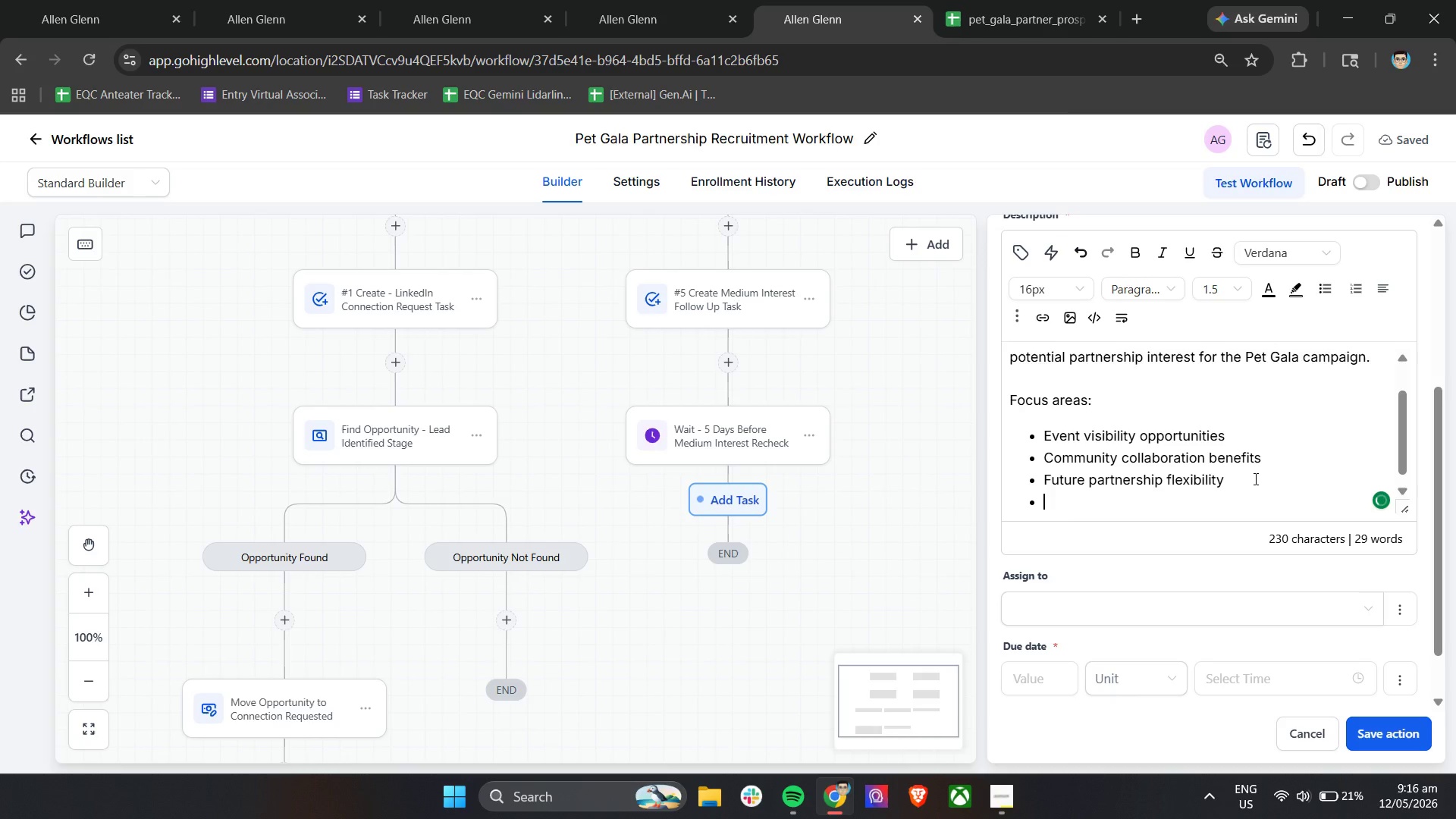 
key(Enter)
 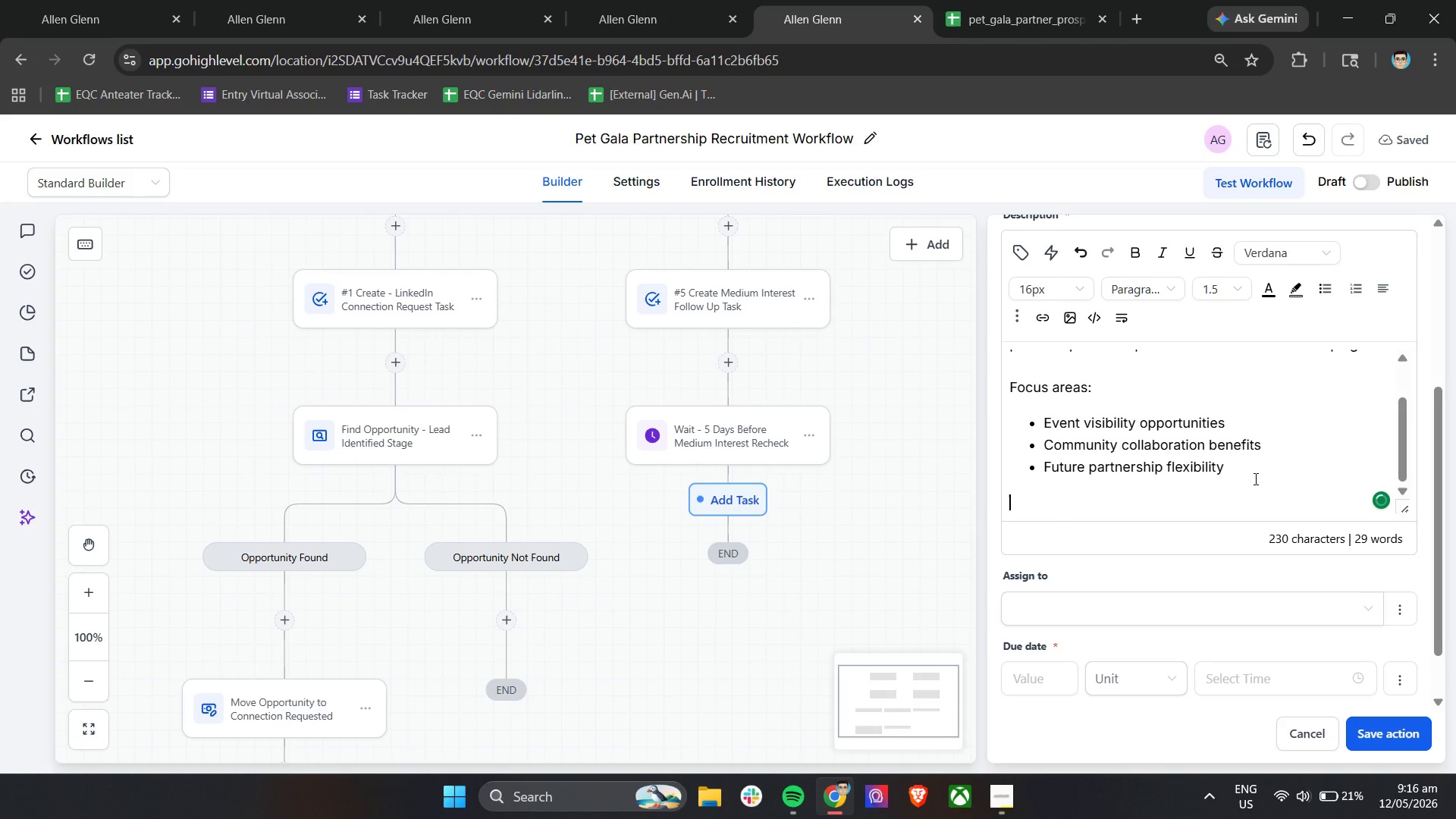 
type(Before Outreach)
key(Backspace)
key(Backspace)
type(ch:)
 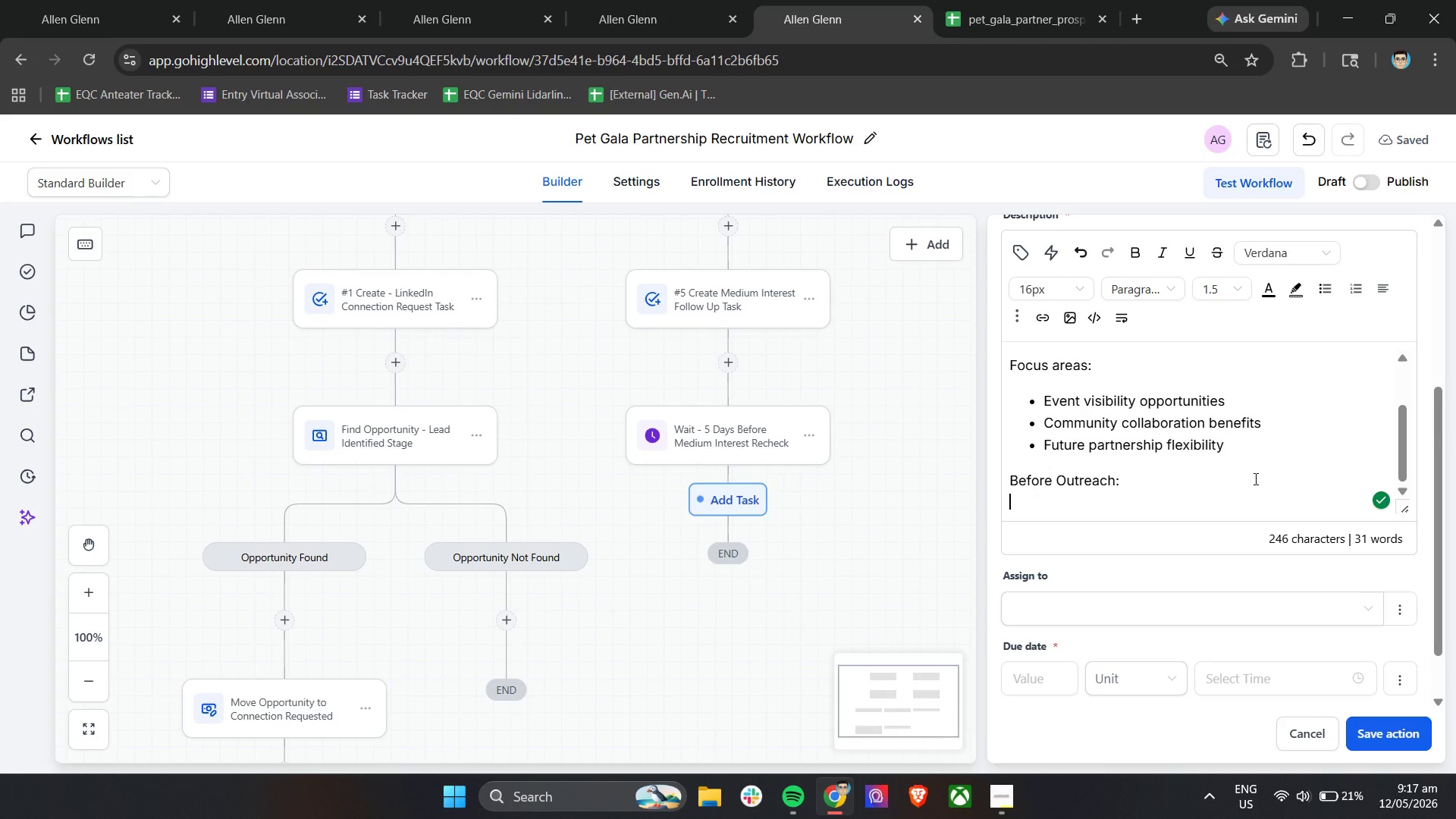 
 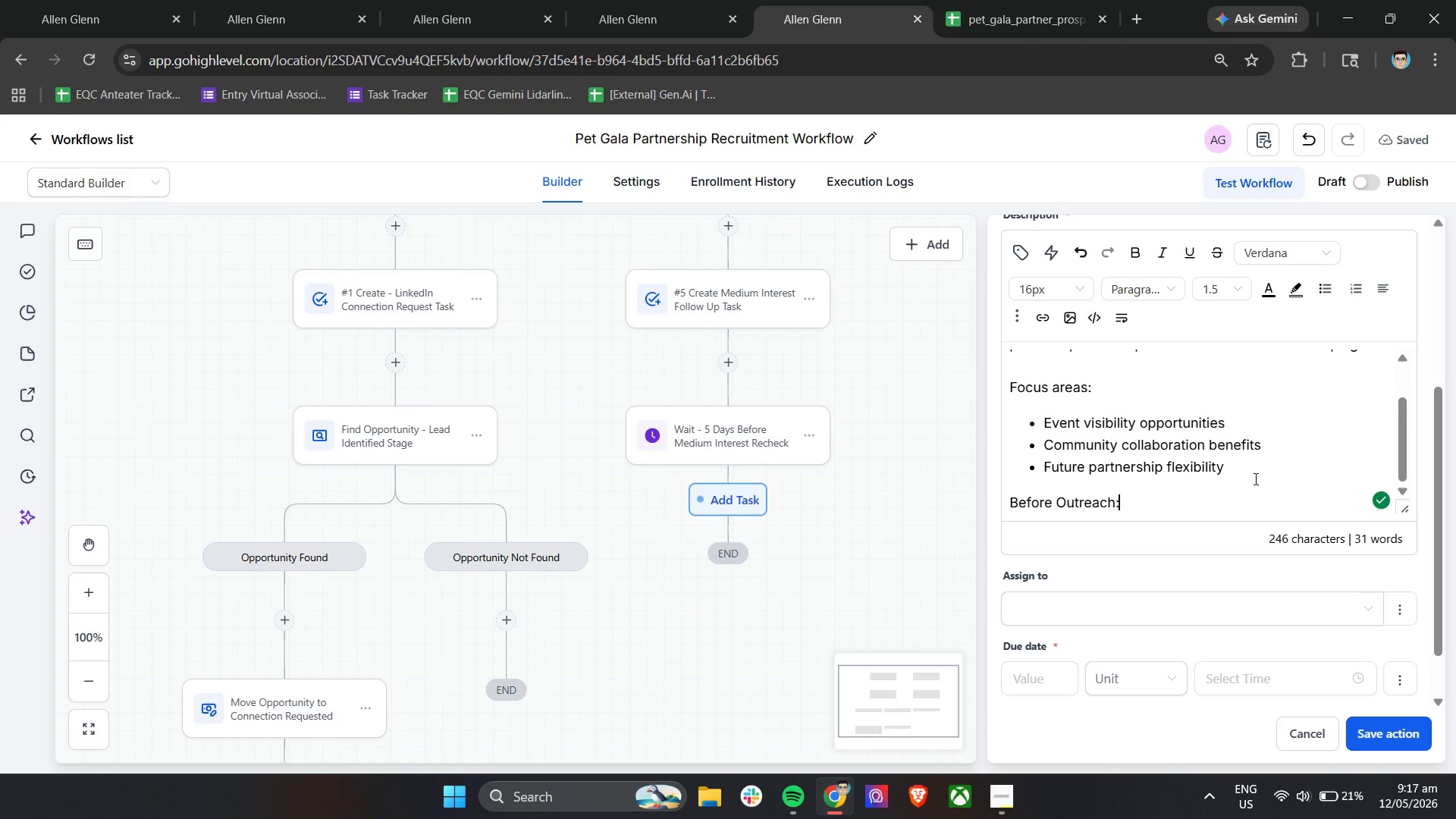 
key(Enter)
 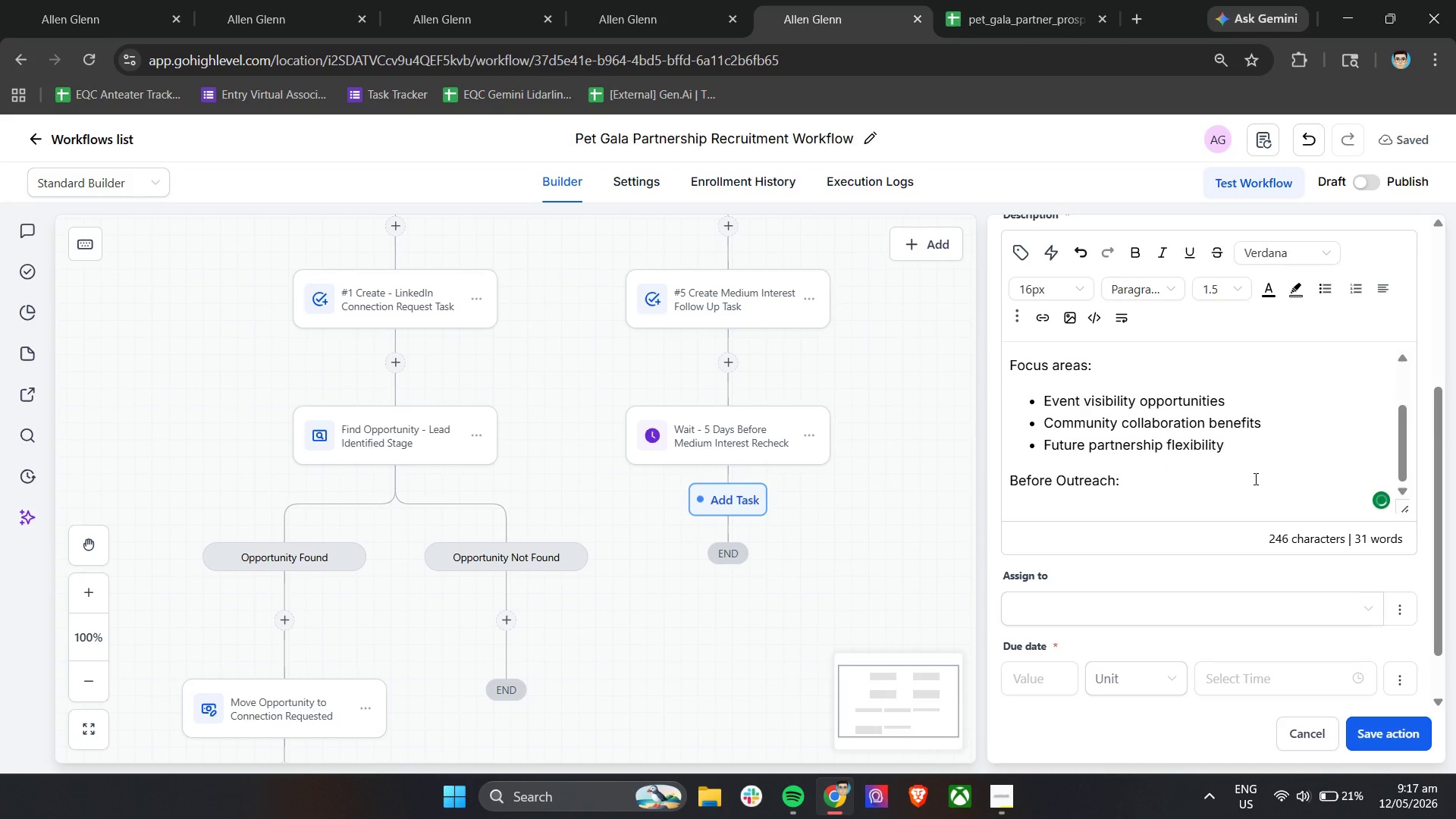 
type(- Review P)
key(Backspace)
type(prior LinkedIn conversation history)
 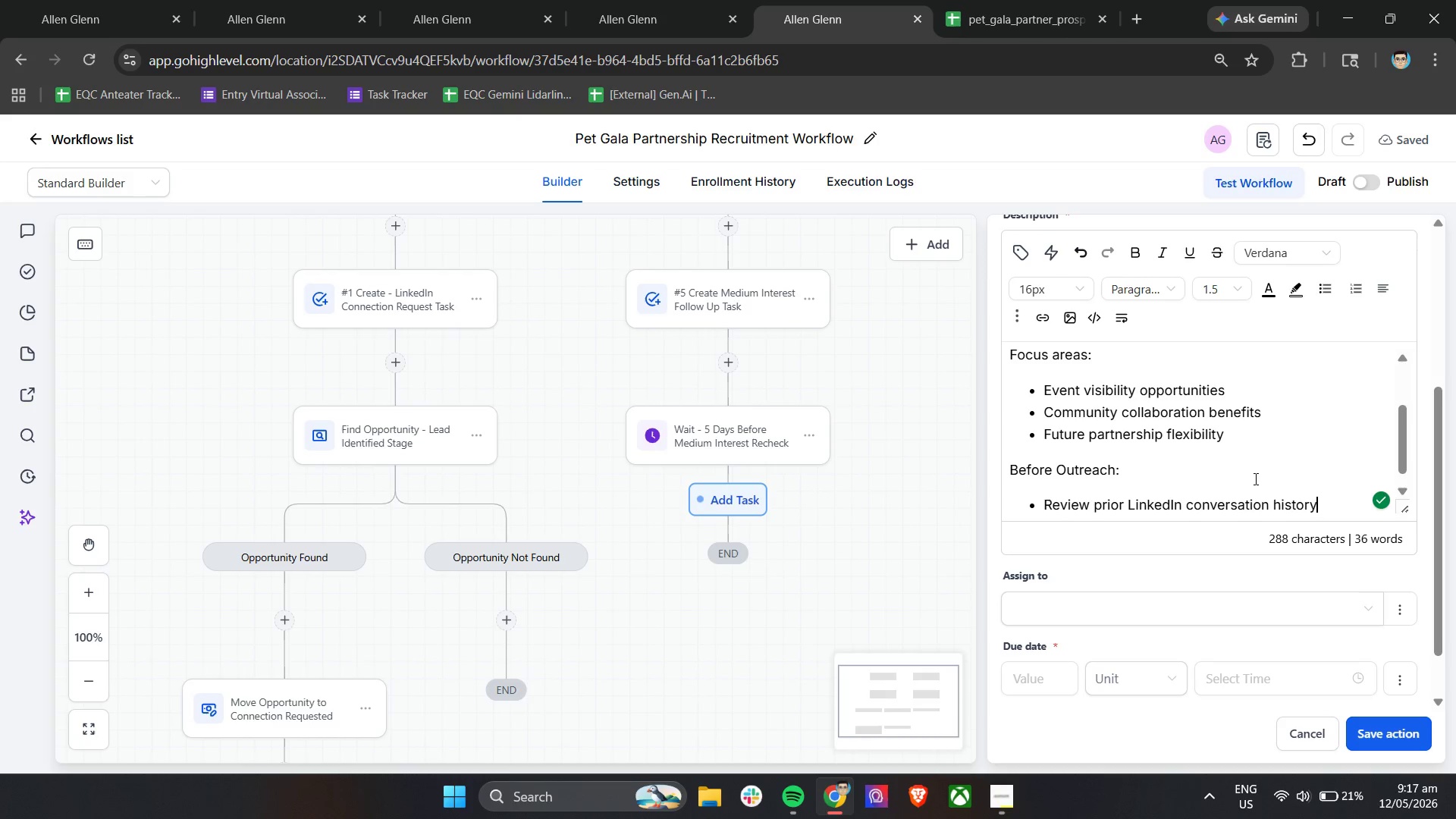 
key(Enter)
 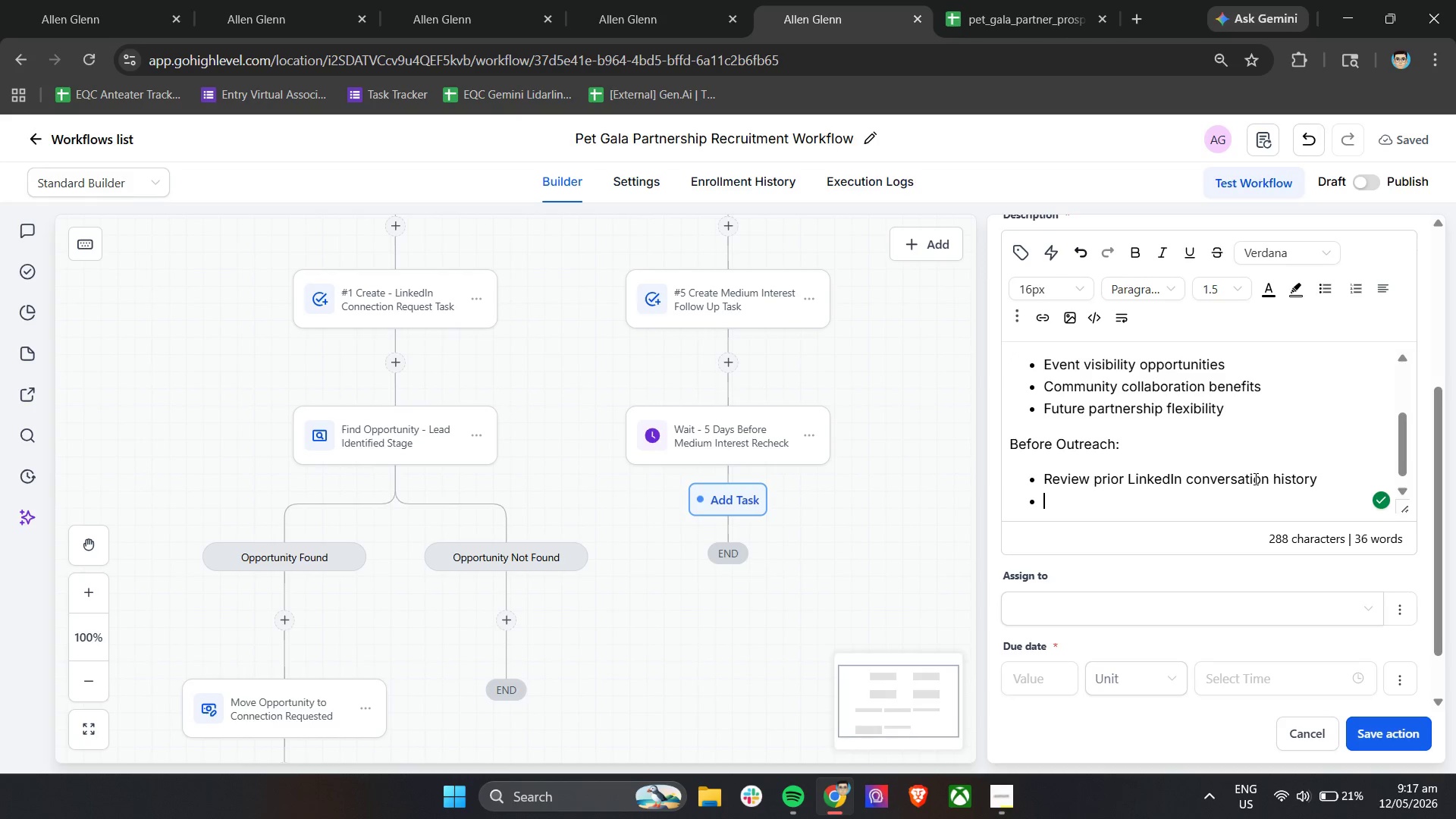 
type(check)
key(Backspace)
key(Backspace)
key(Backspace)
key(Backspace)
key(Backspace)
type(Check for any recent engg)
key(Backspace)
key(Backspace)
type(agement signals)
 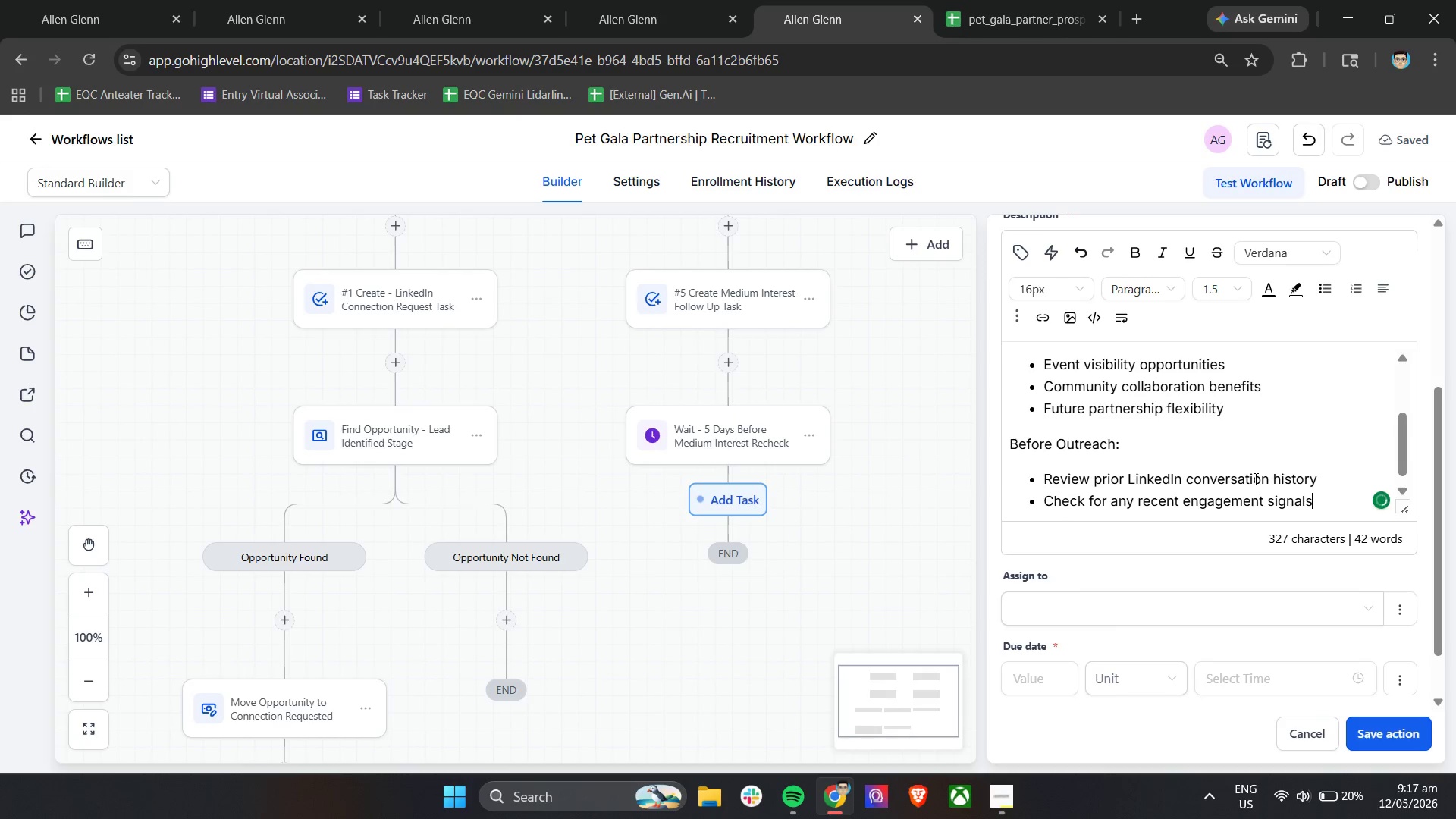 
key(Enter)
 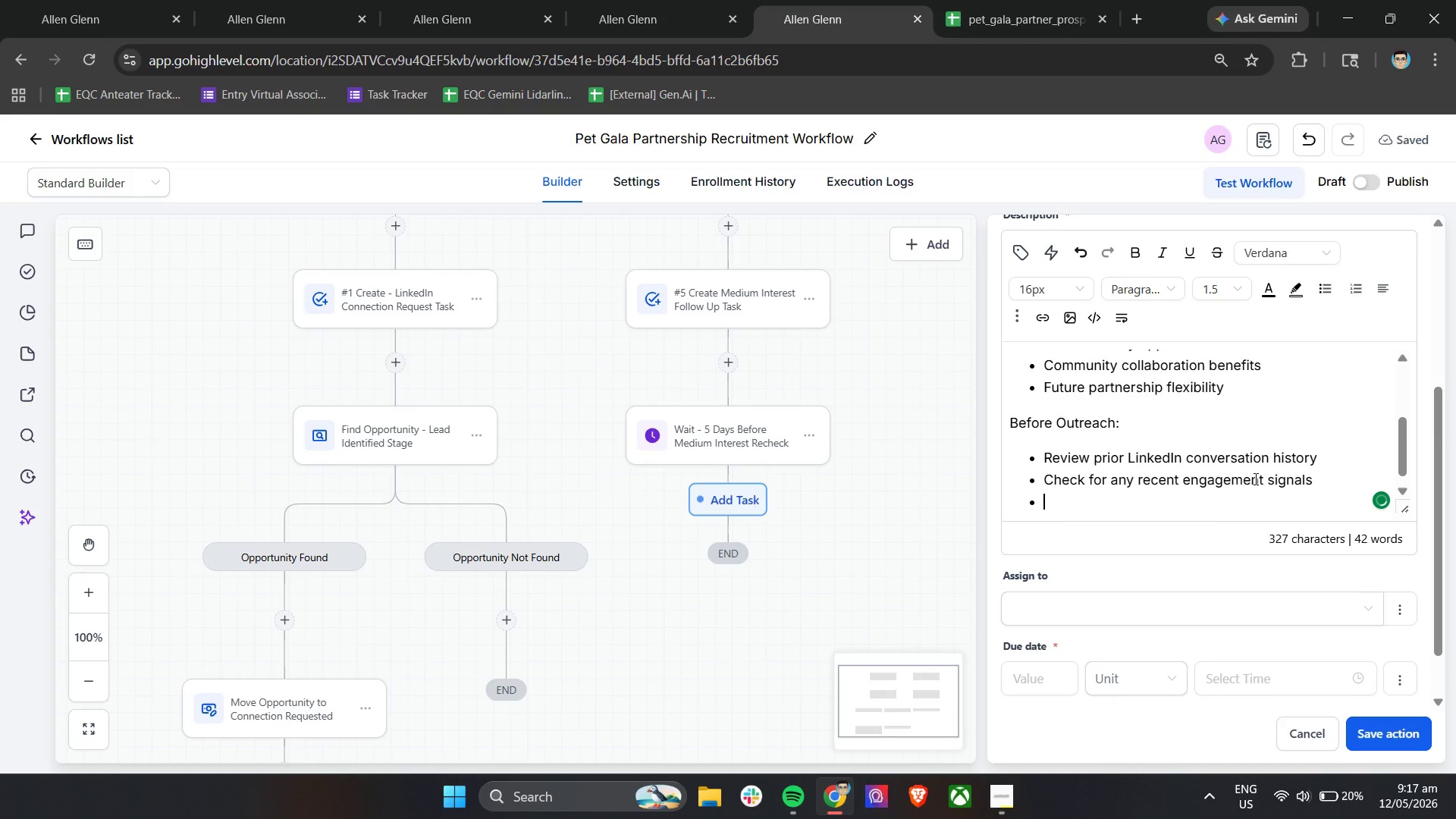 
key(Enter)
 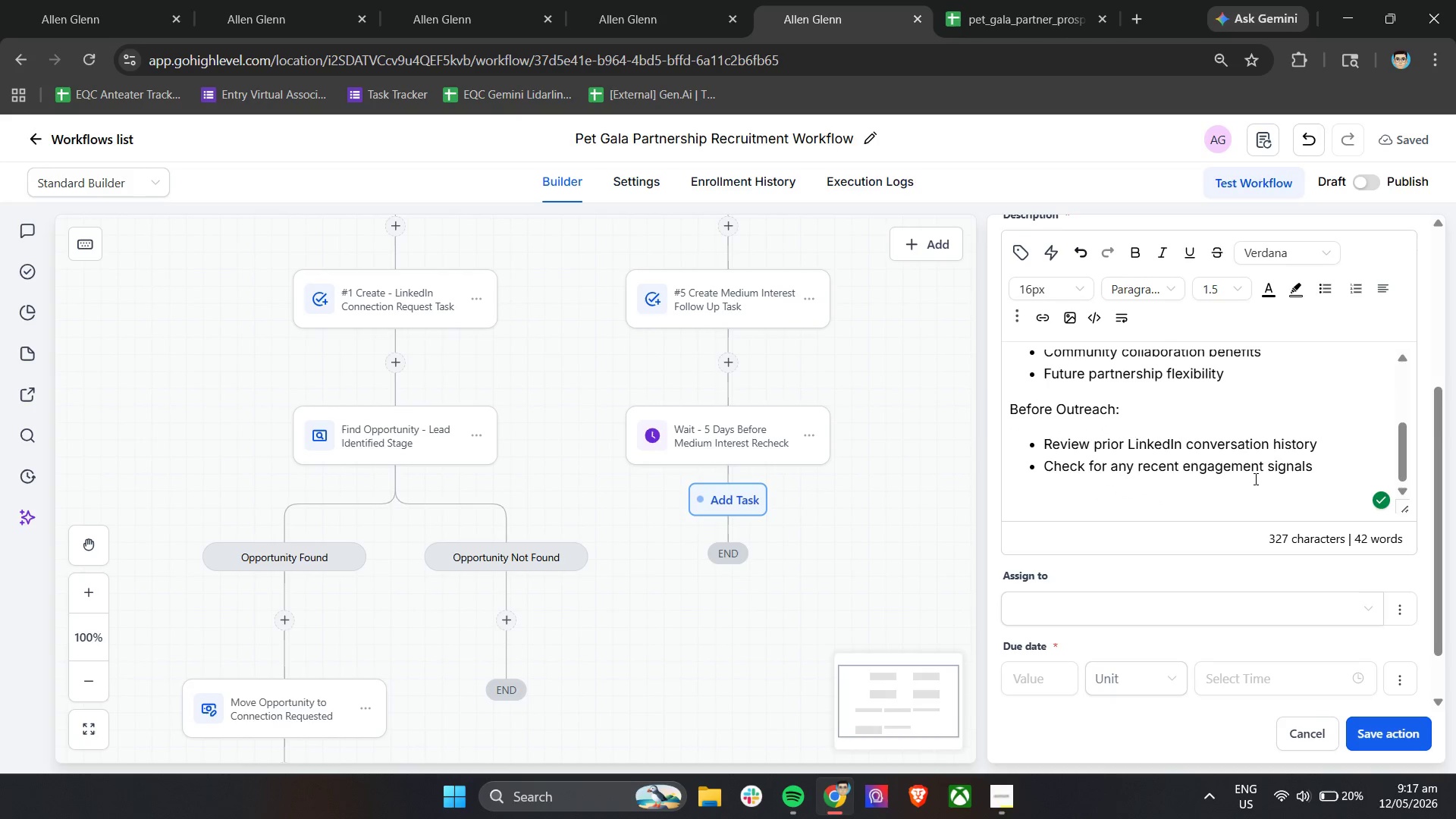 
type(If prospect becomes more responsive:)
 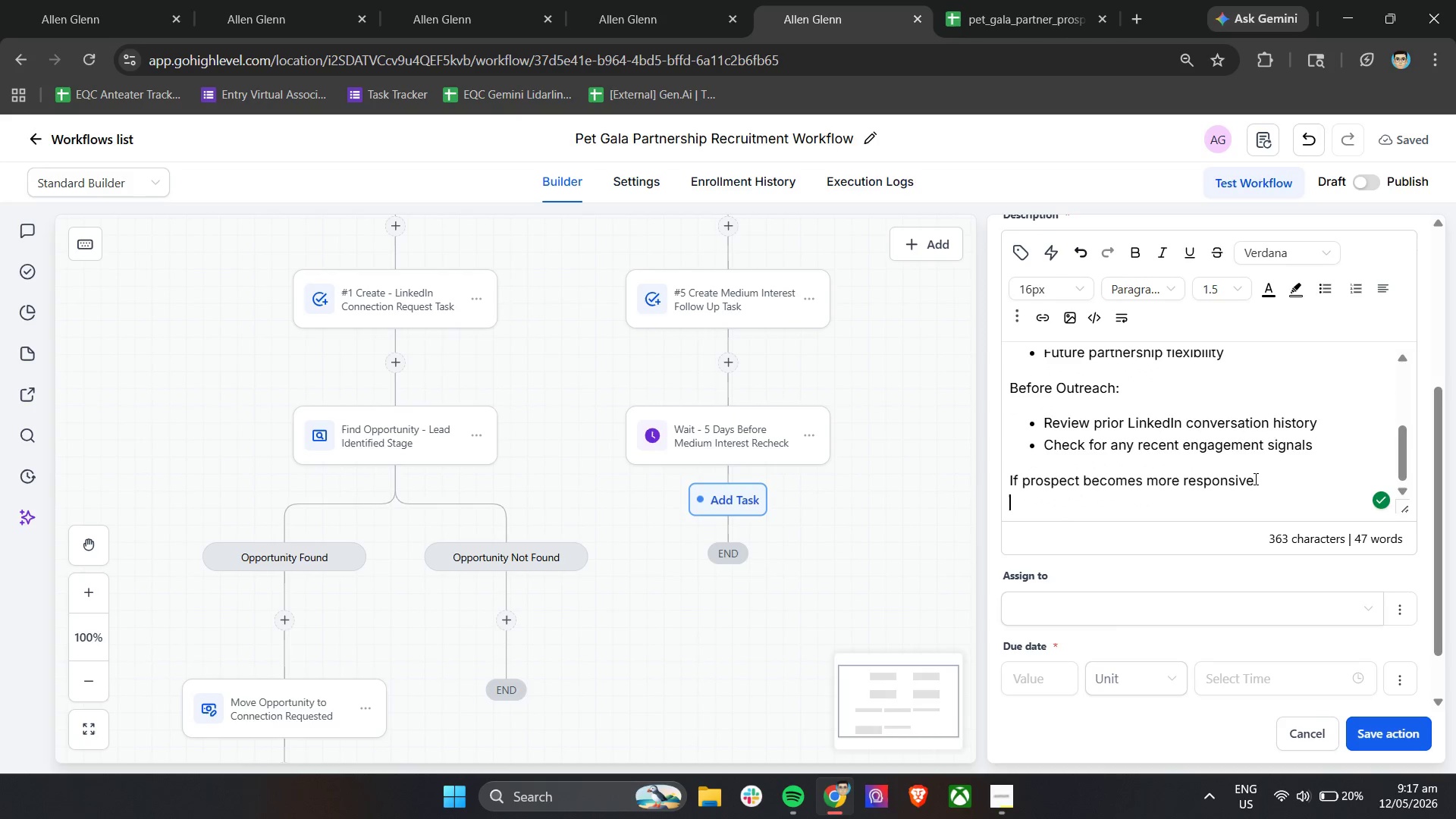 
 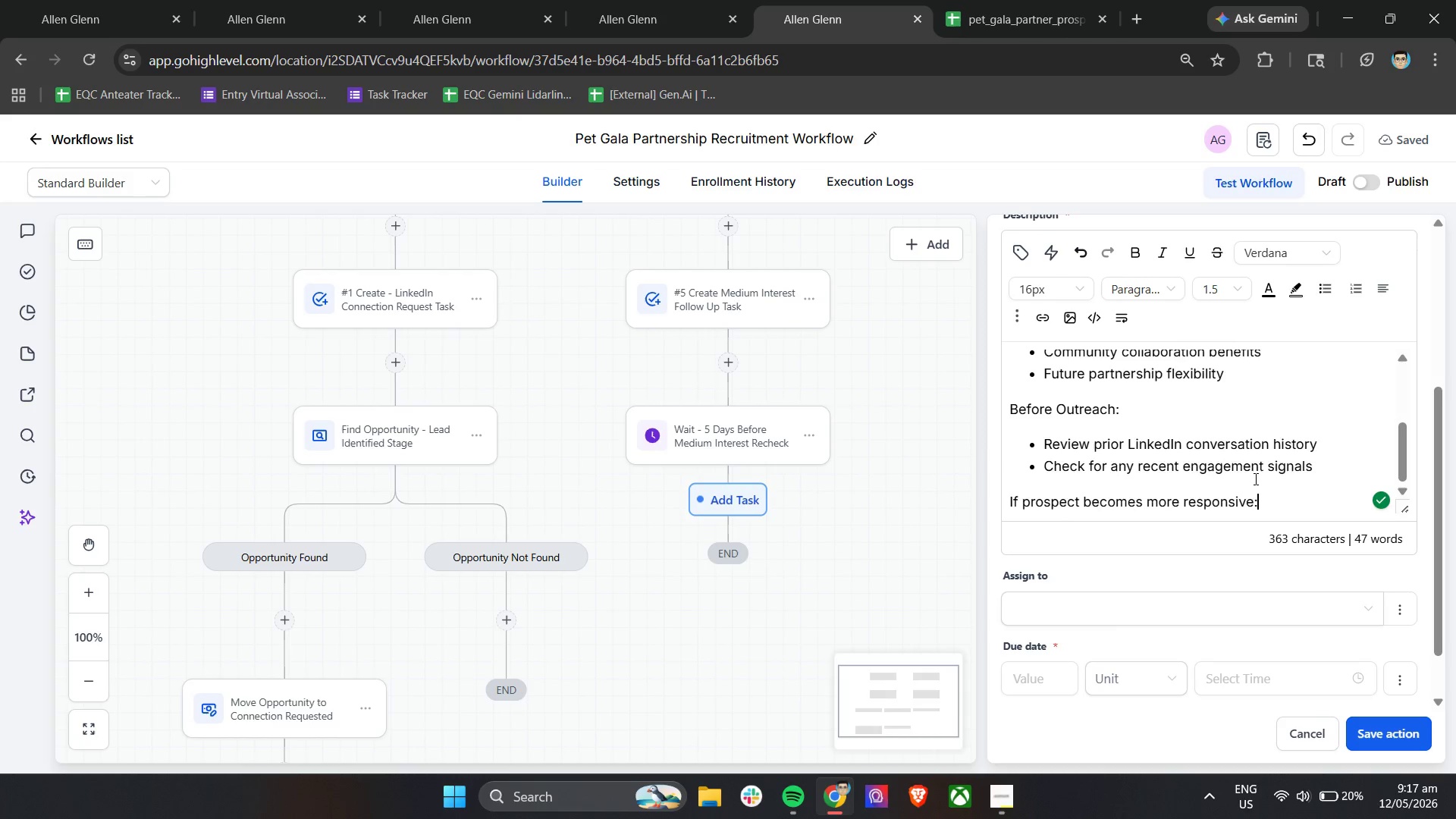 
key(Enter)
 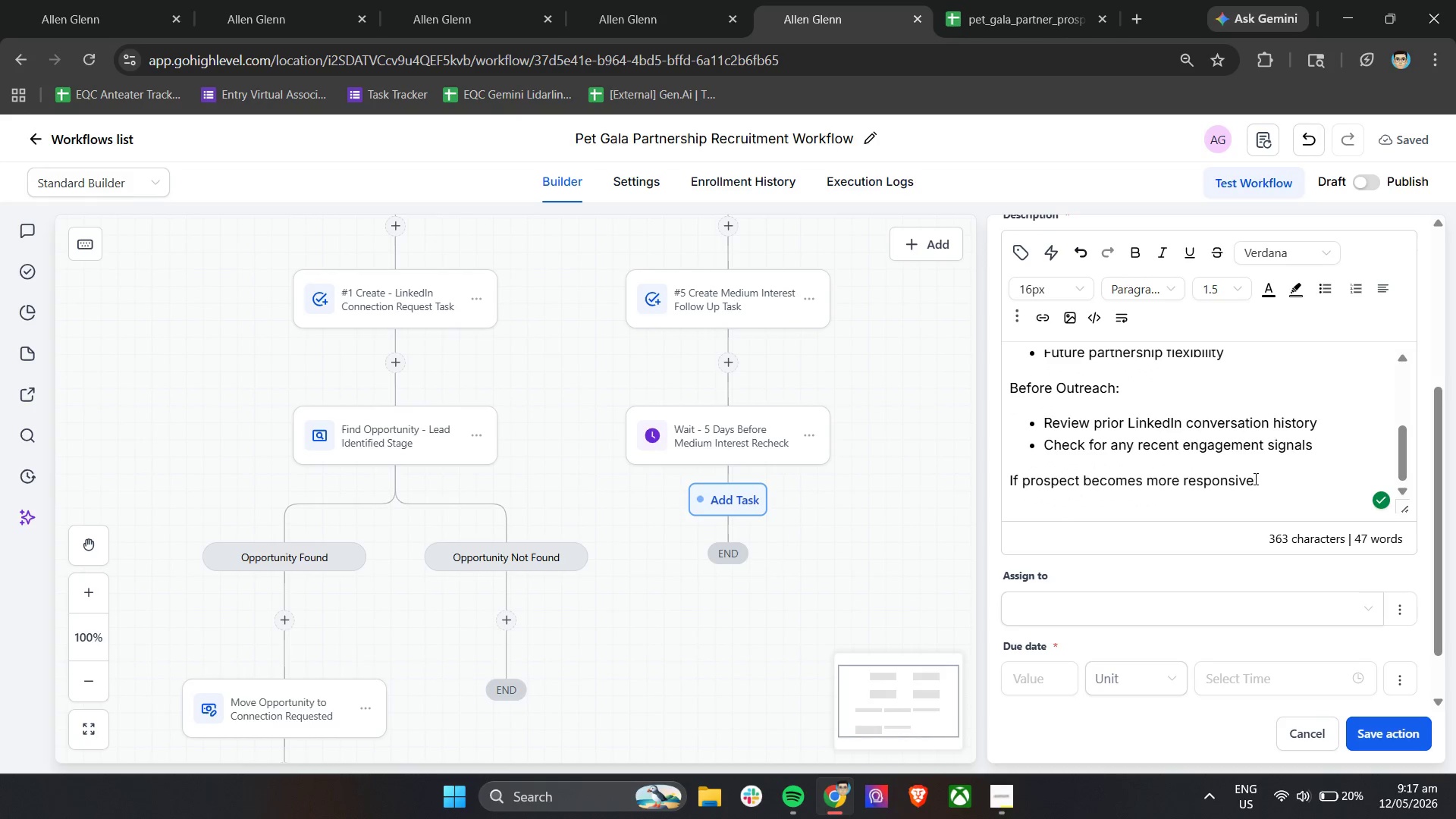 
key(Minus)
 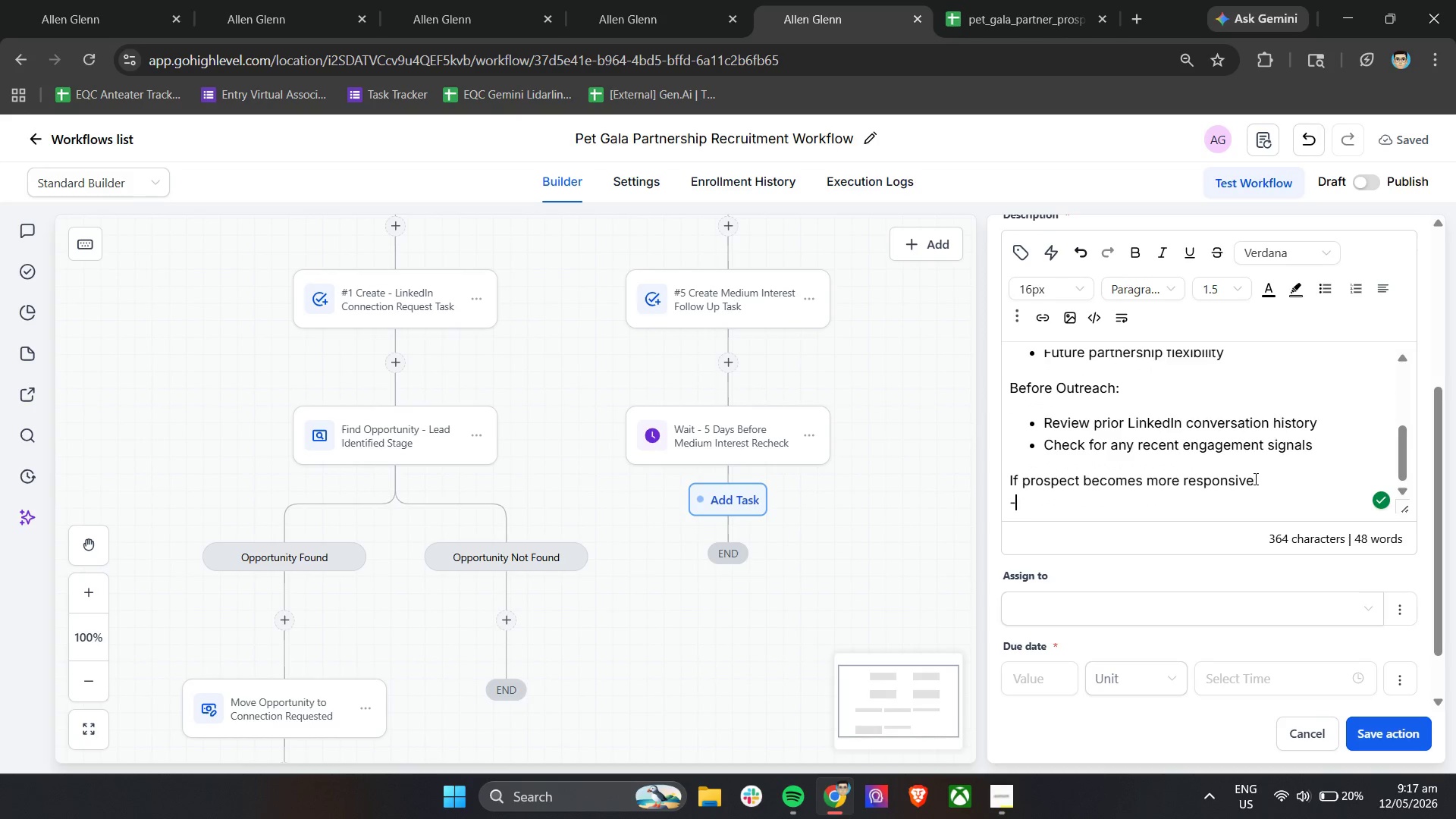 
key(Space)
 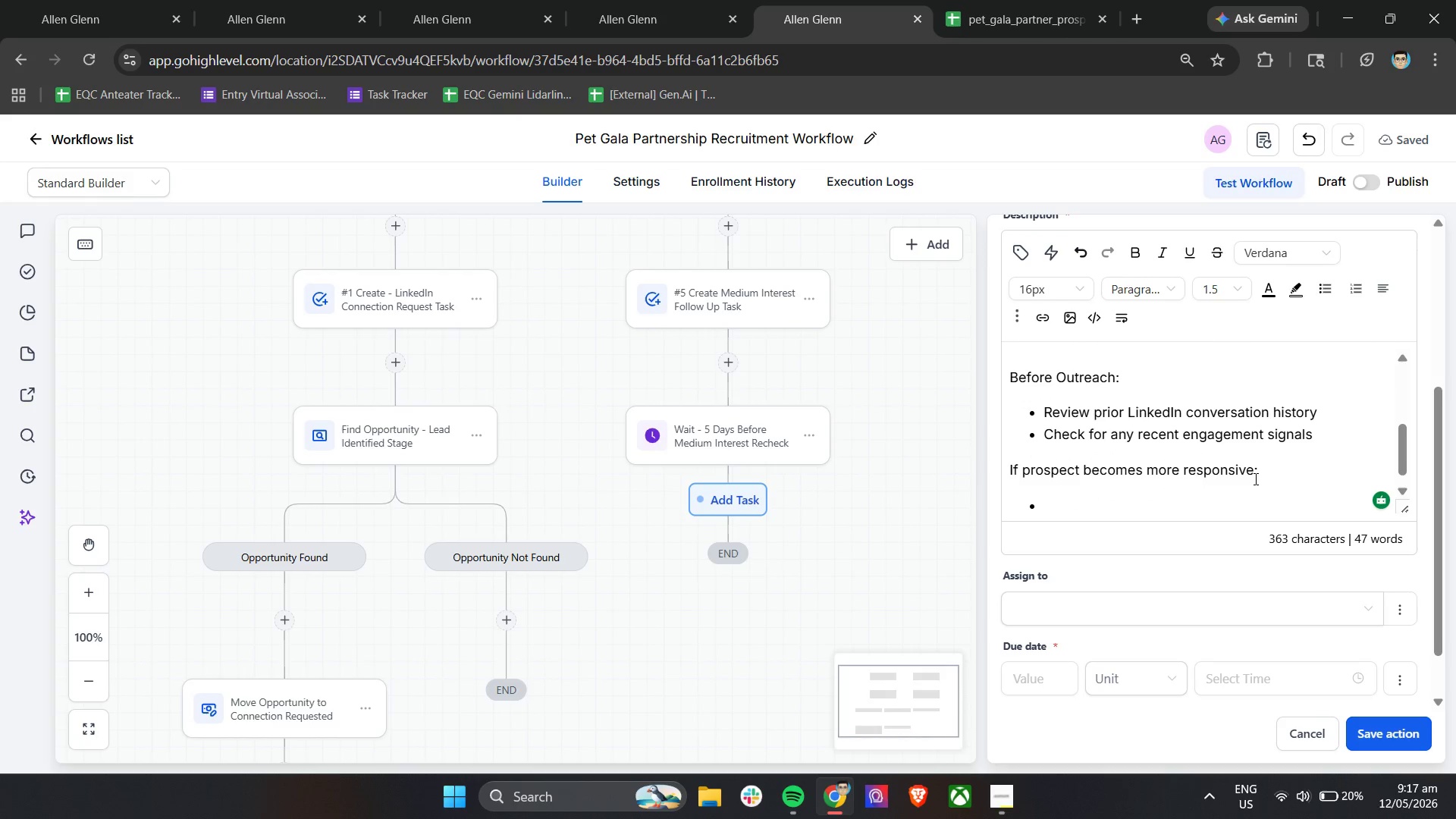 
type(Update pARTE)
key(Backspace)
type(NER Inte)
 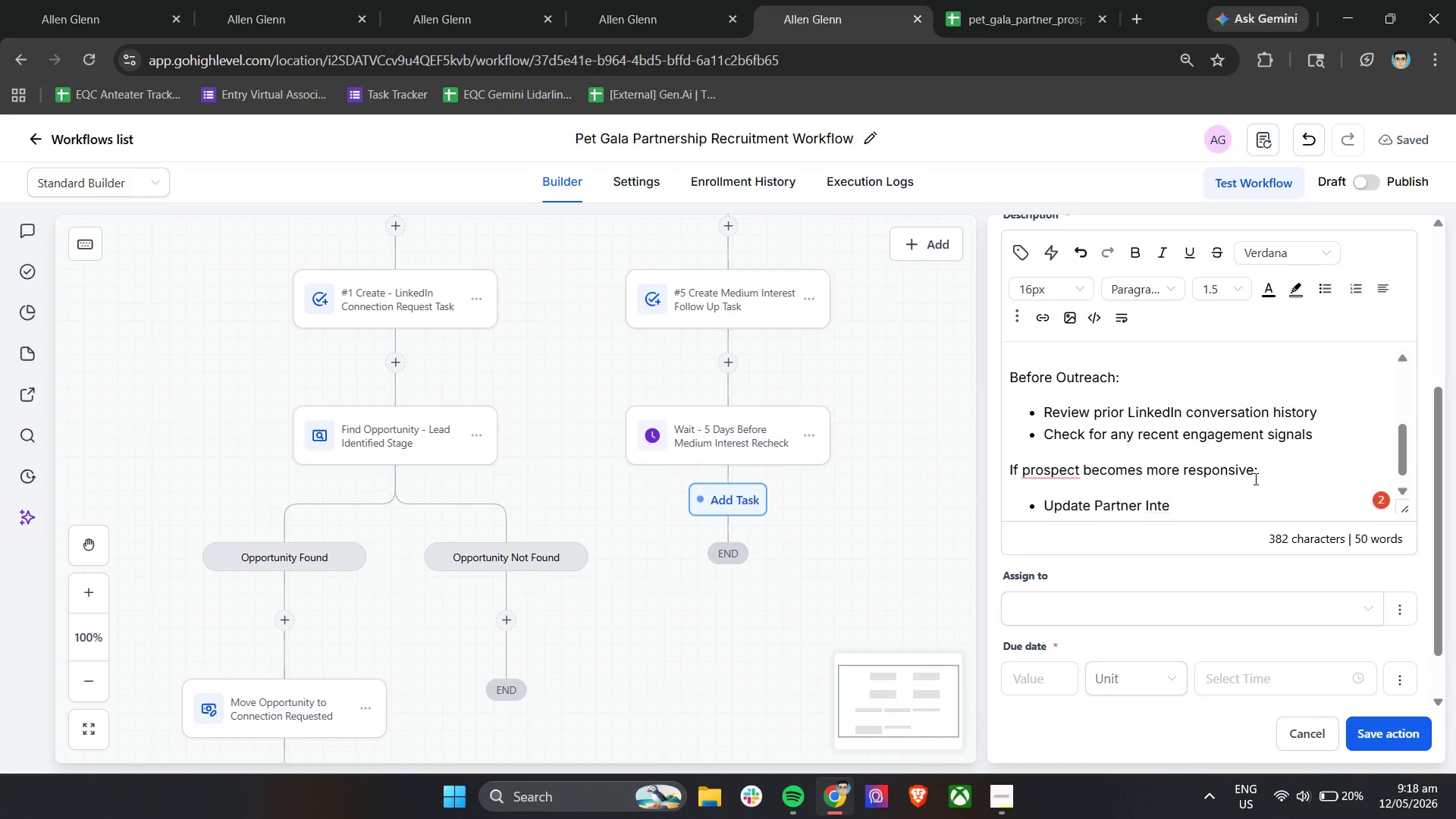 
wait(8.98)
 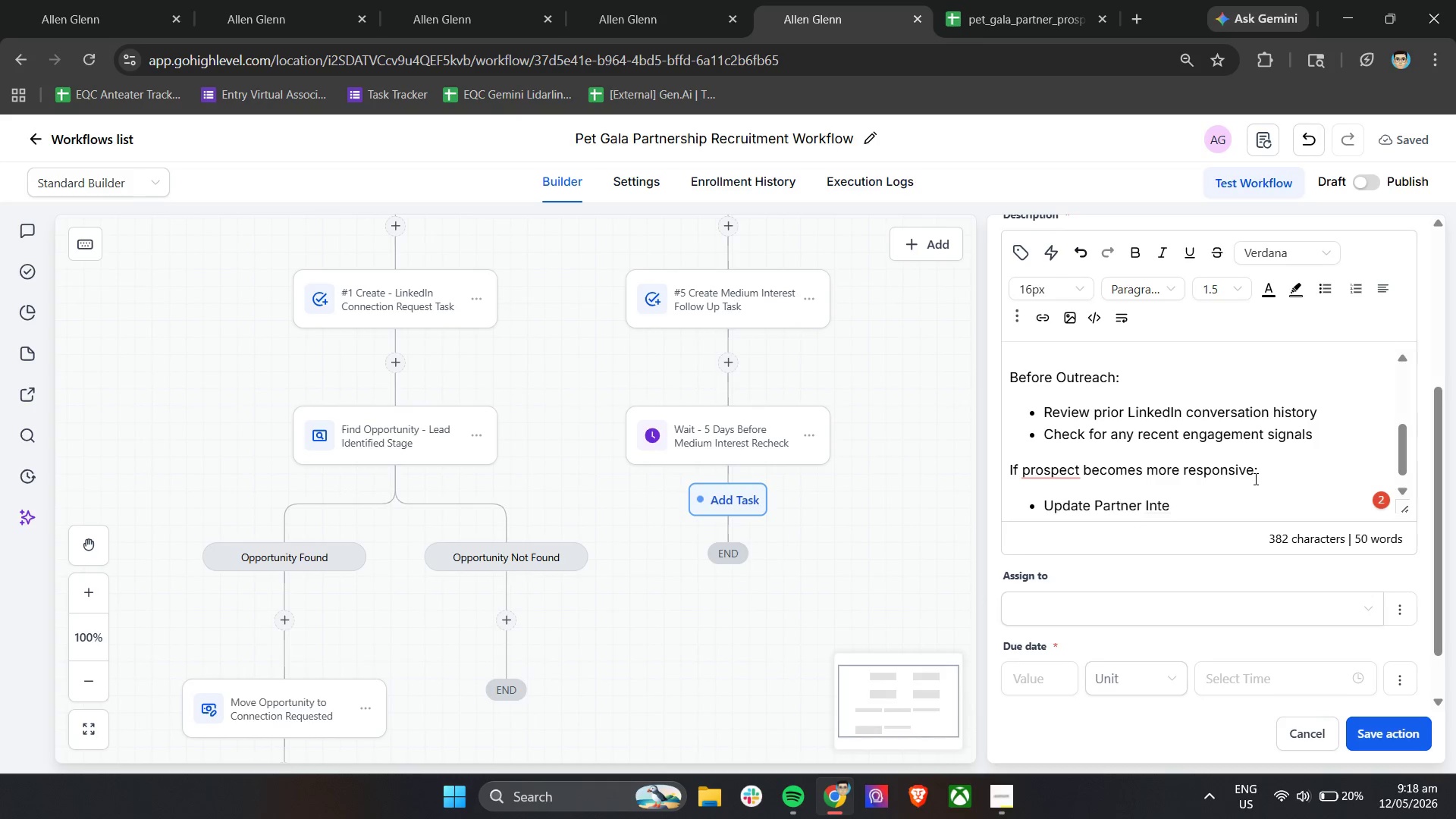 
type(rest Level)
 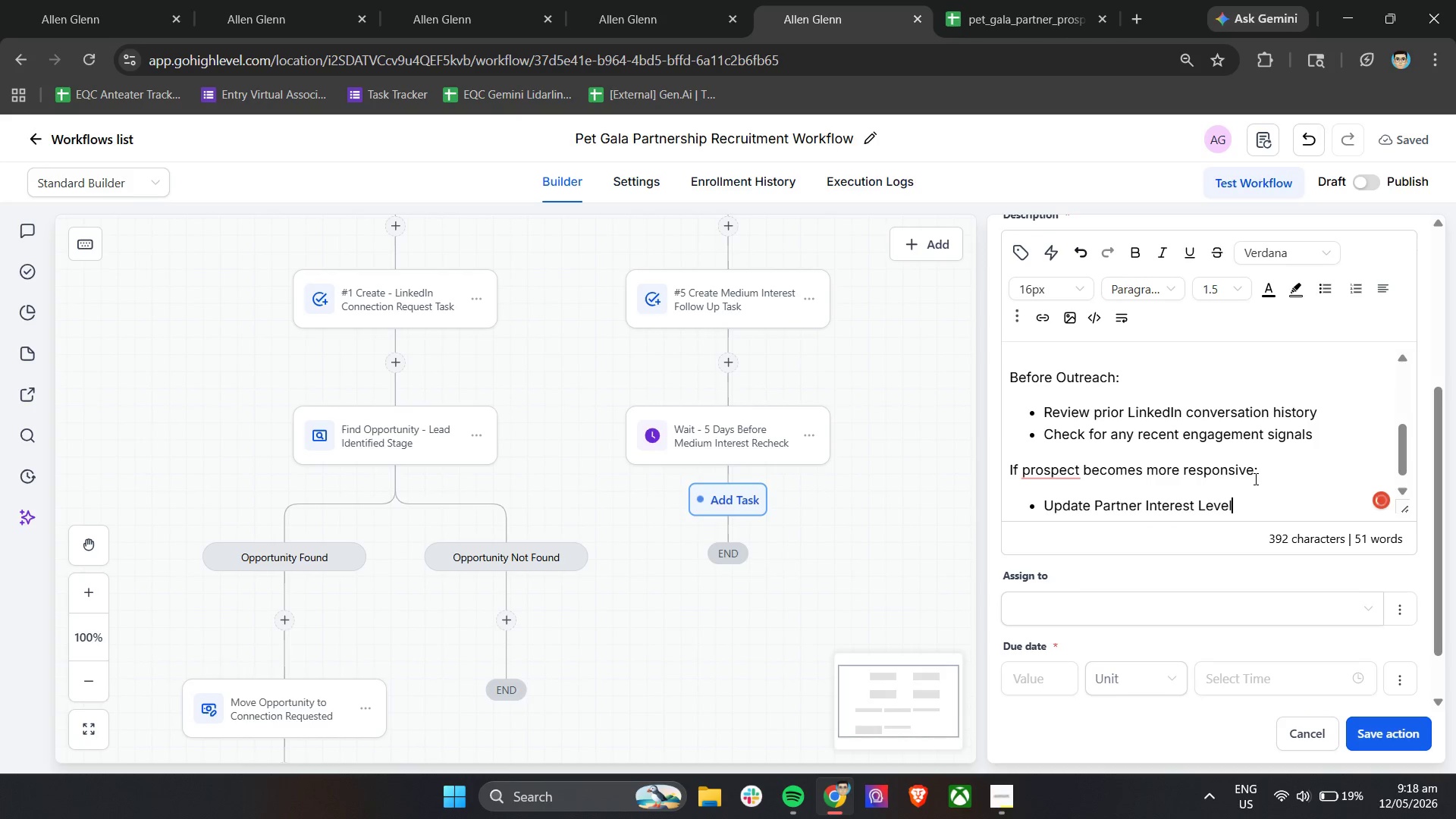 
wait(5.3)
 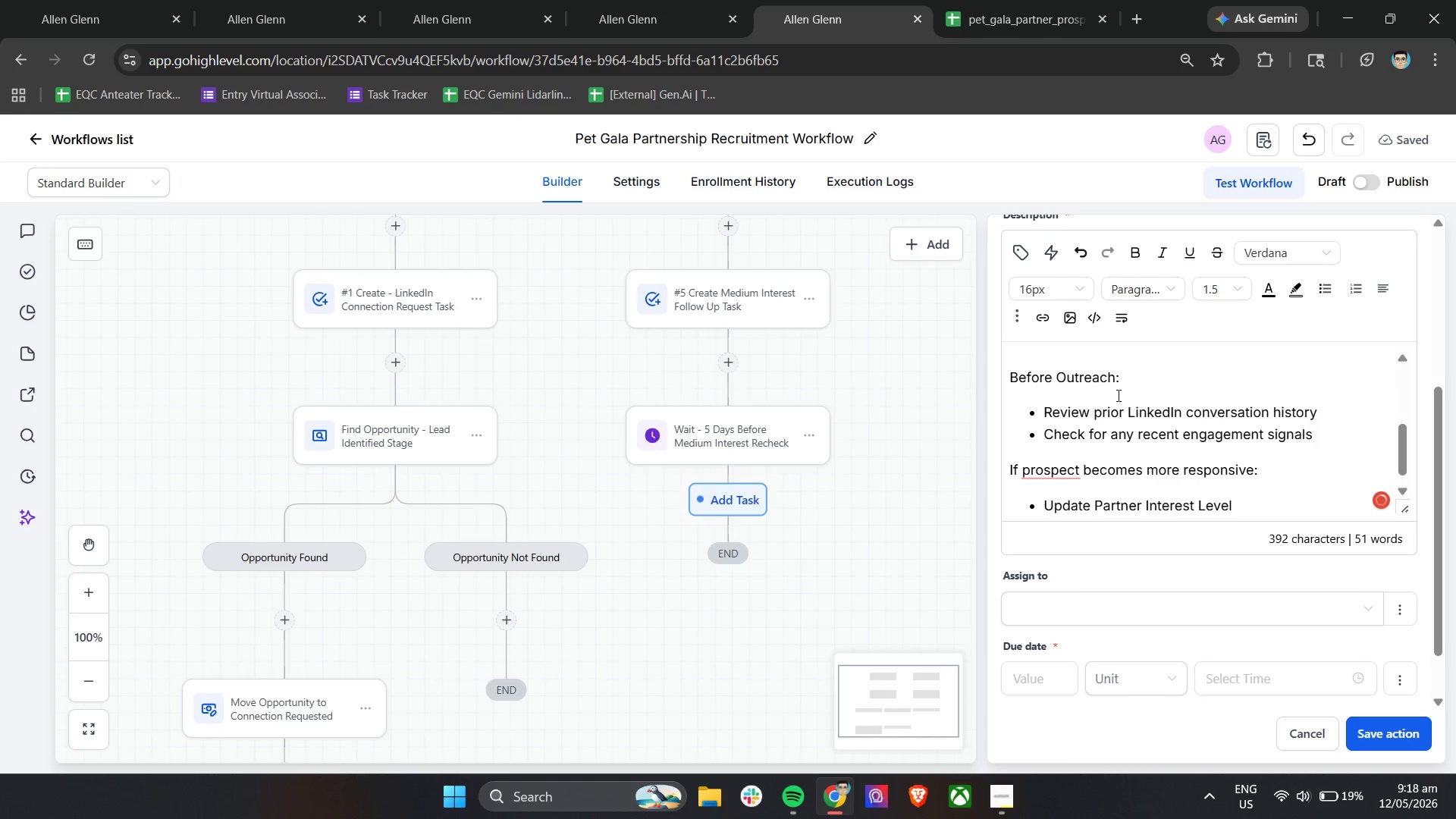 
left_click([1098, 566])
 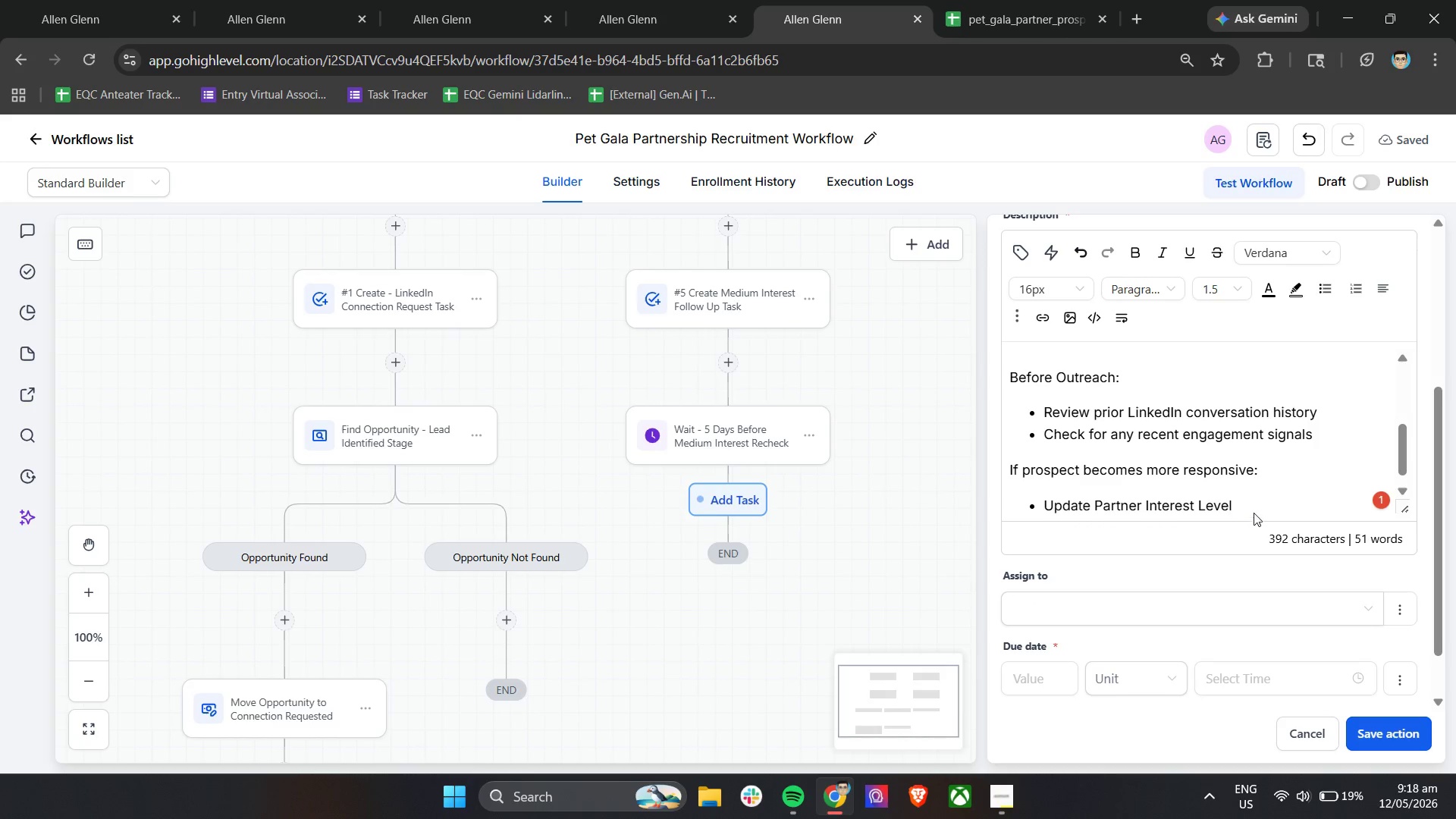 
left_click([1257, 509])
 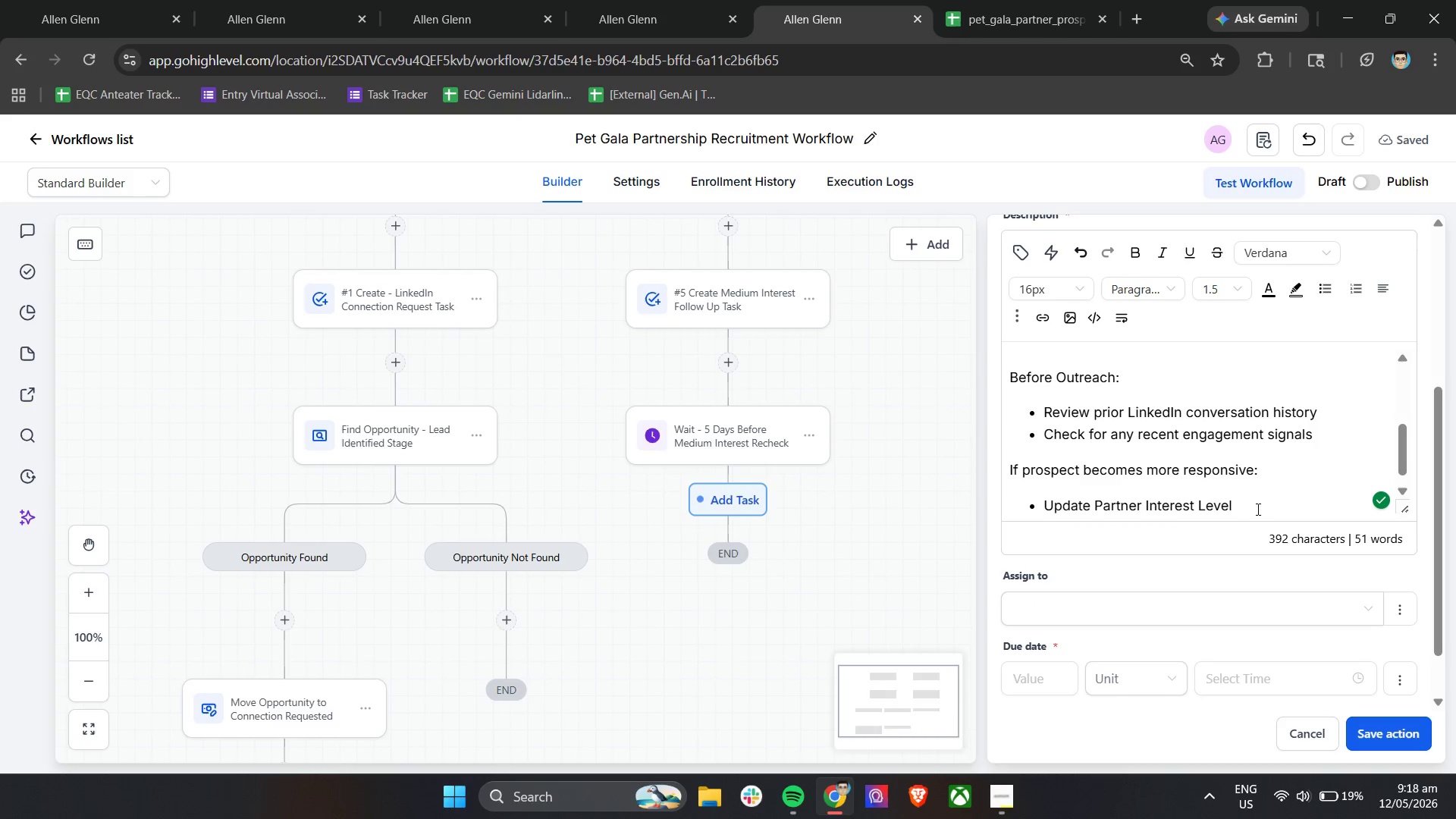 
key(Enter)
 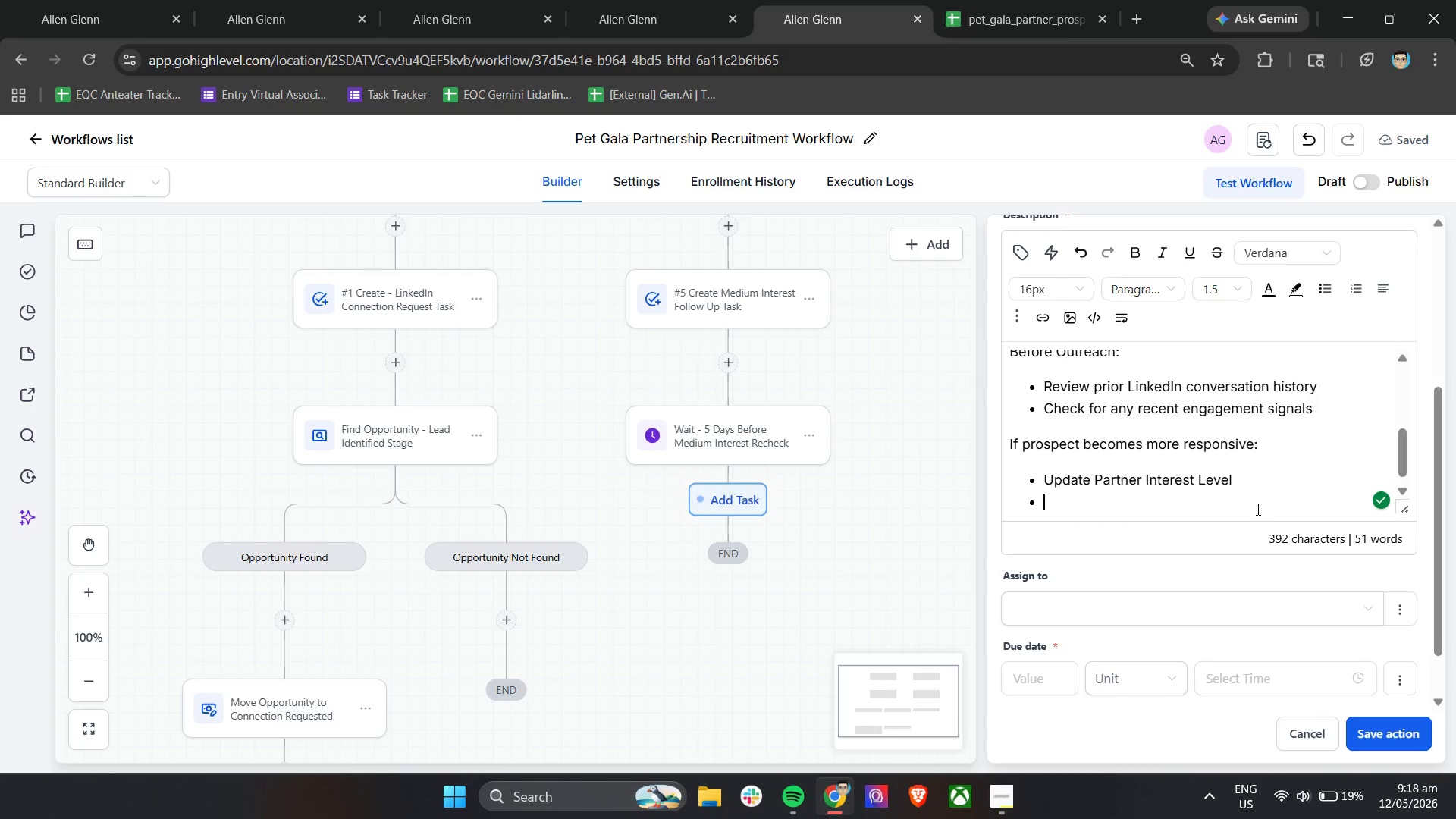 
type(Apply appo)
key(Backspace)
type(ropriate interest tag)
 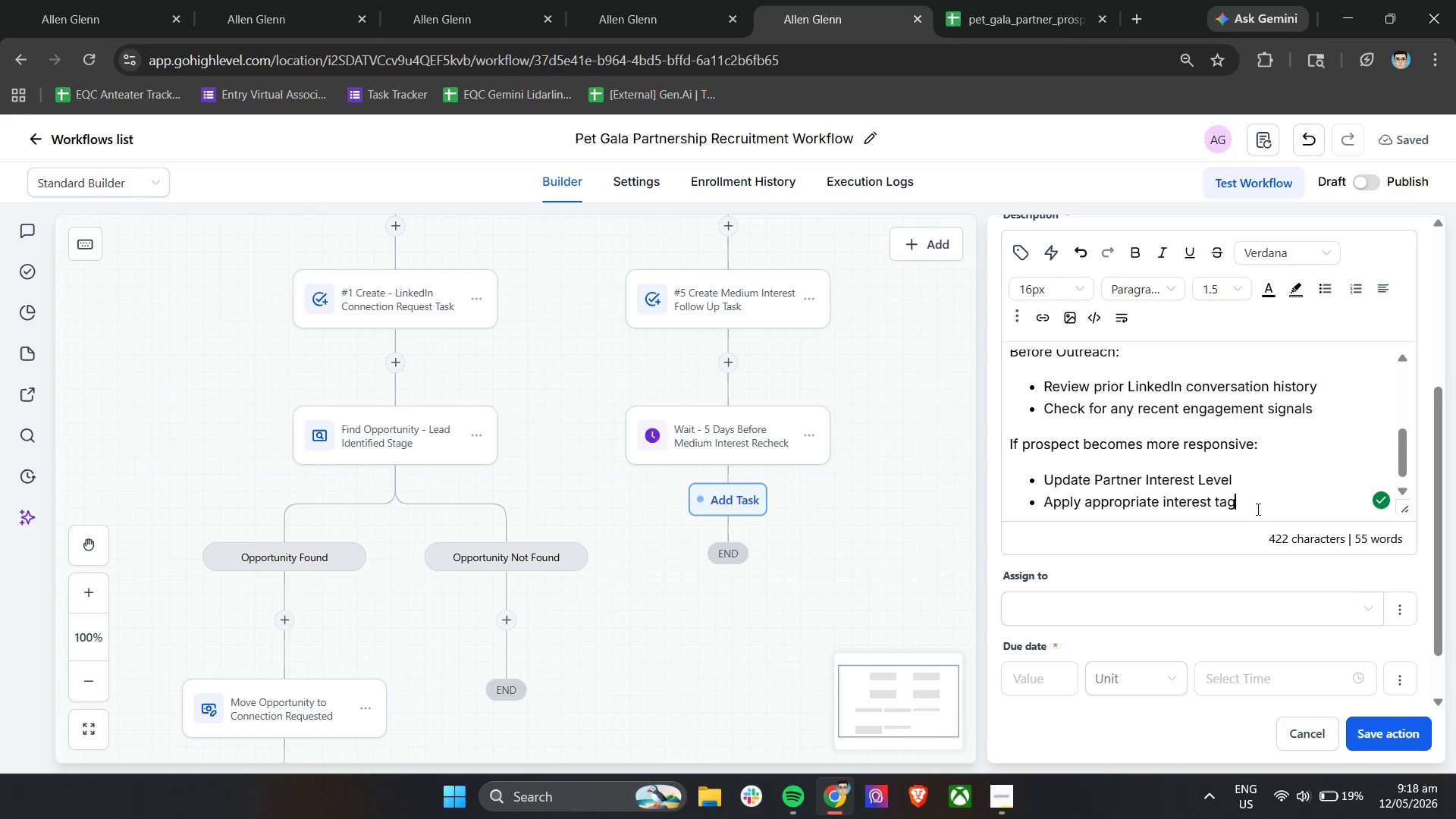 
key(Enter)
 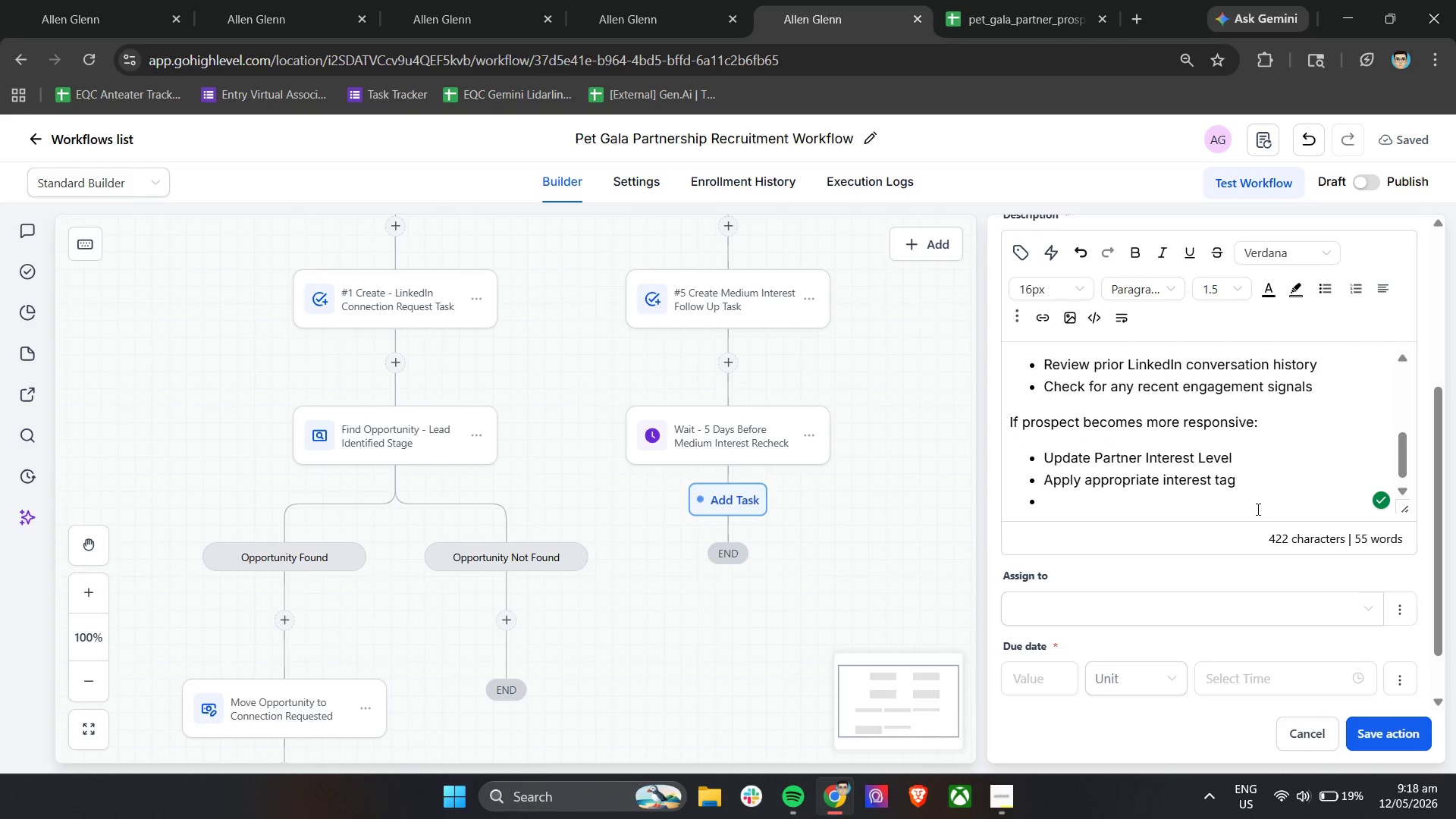 
type(Move into higher-engagement outreach e)
key(Backspace)
type(sequence if necessary)
 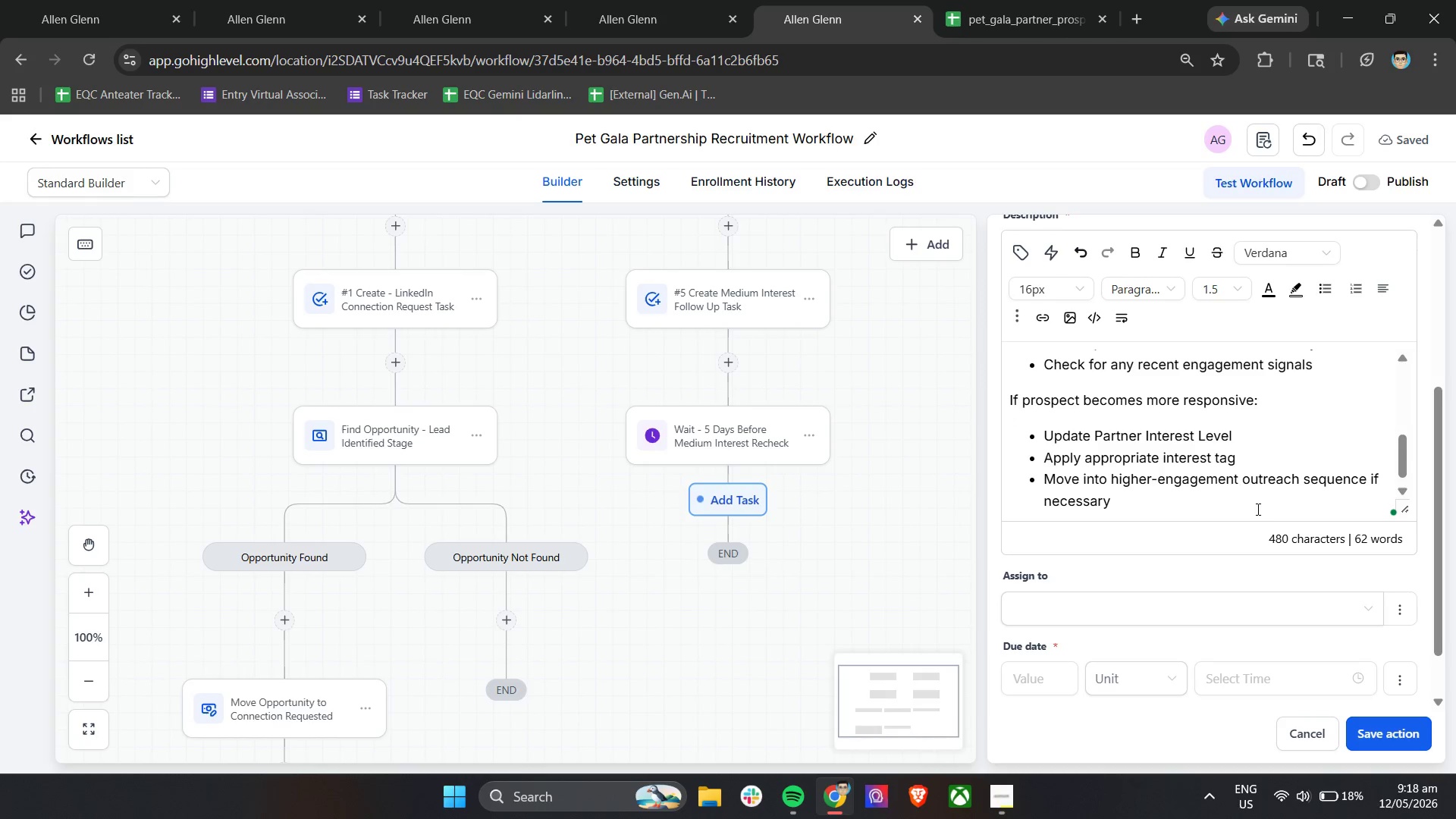 
scroll: coordinate [1258, 509], scroll_direction: down, amount: 3.0
 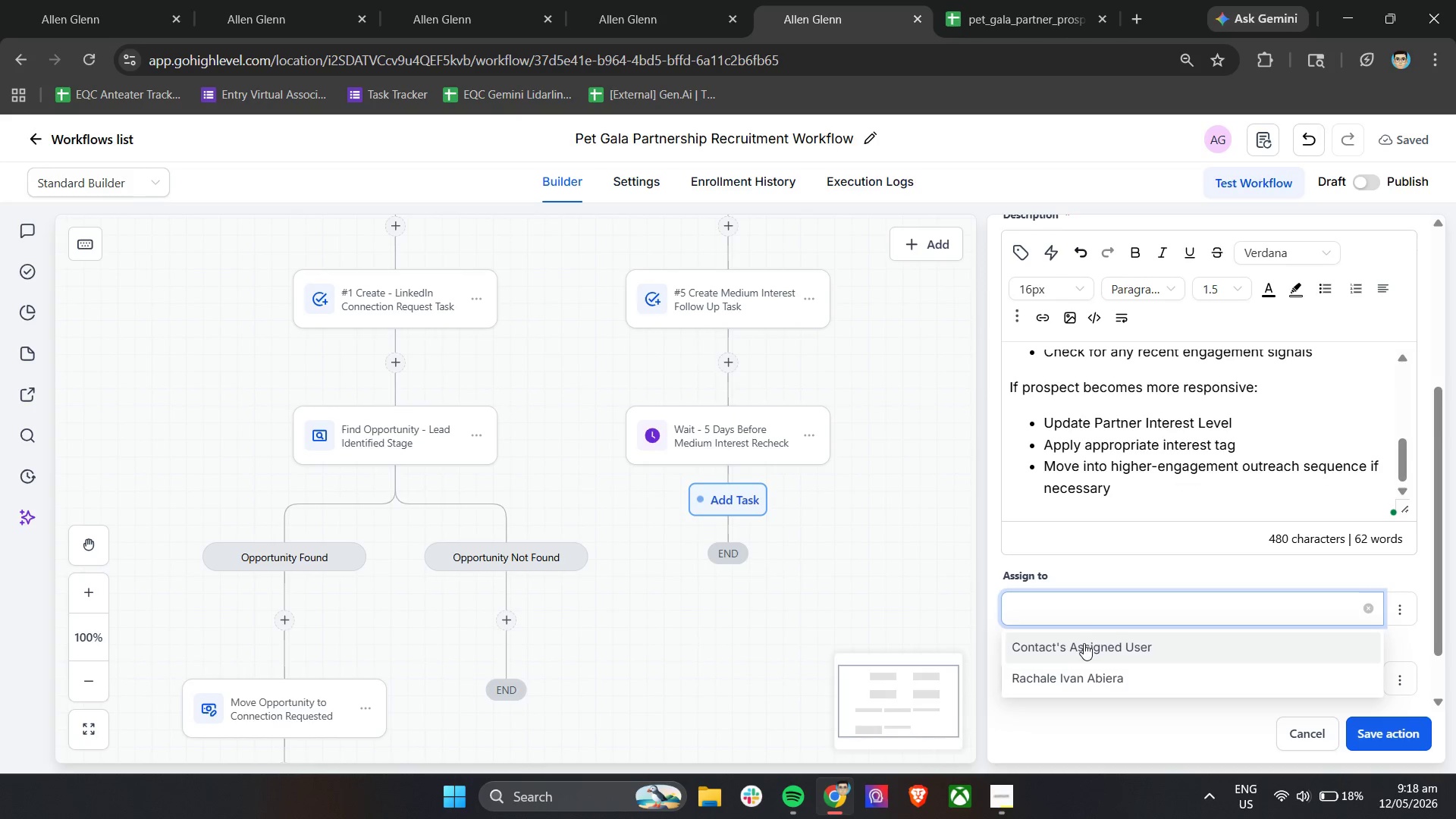 
double_click([1084, 661])
 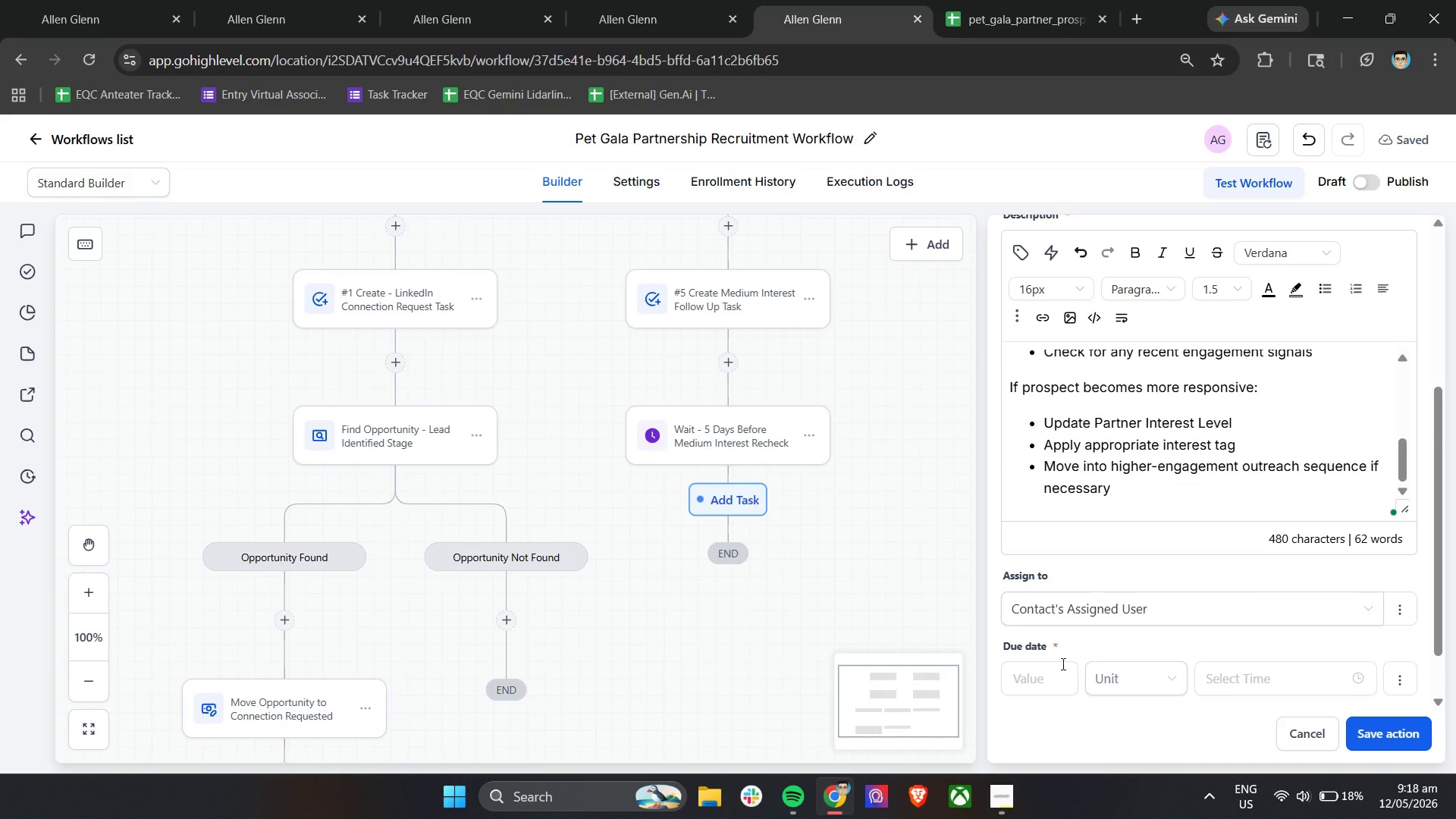 
left_click_drag(start_coordinate=[1043, 669], to_coordinate=[1037, 674])
 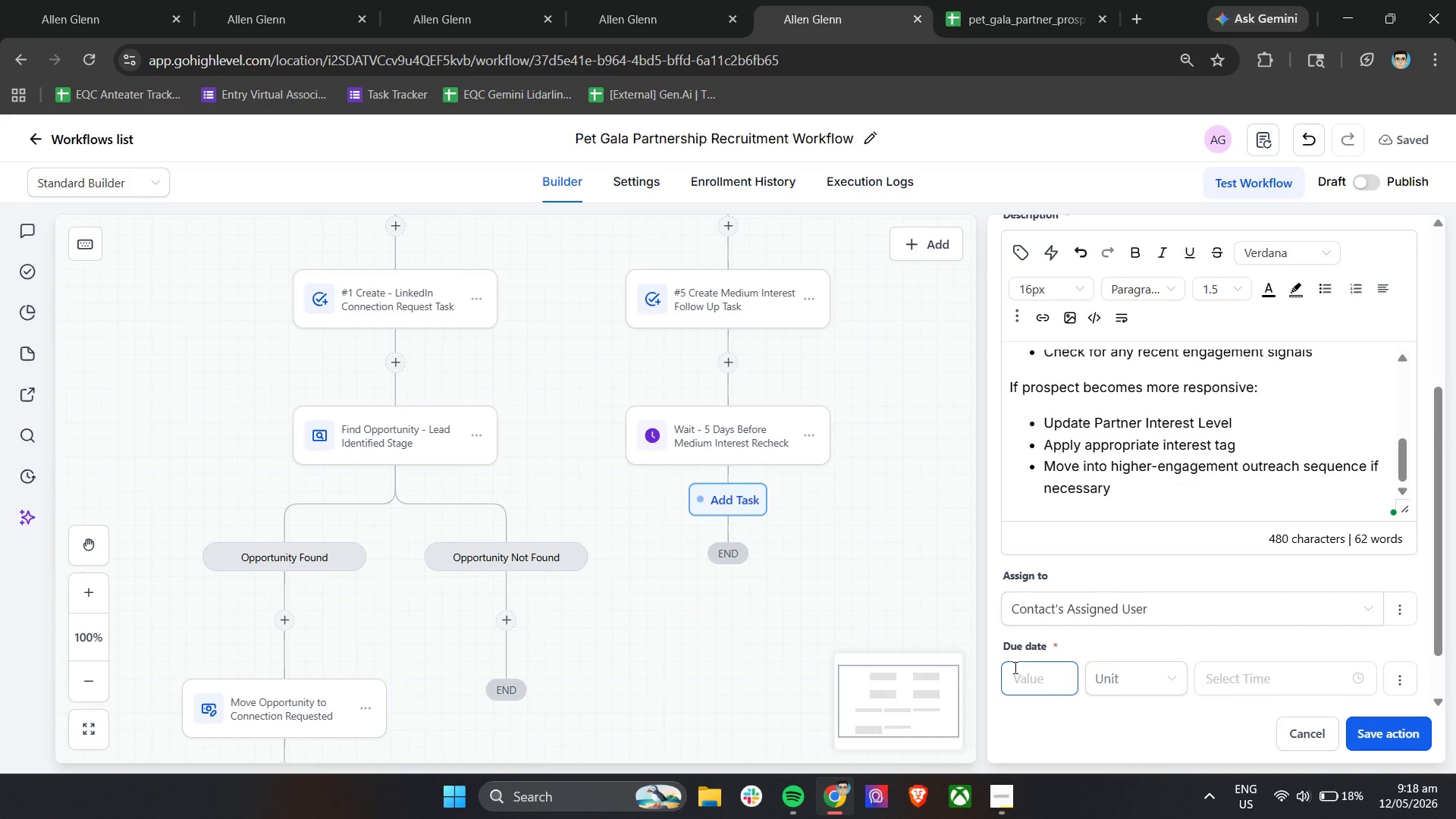 
key(0)
 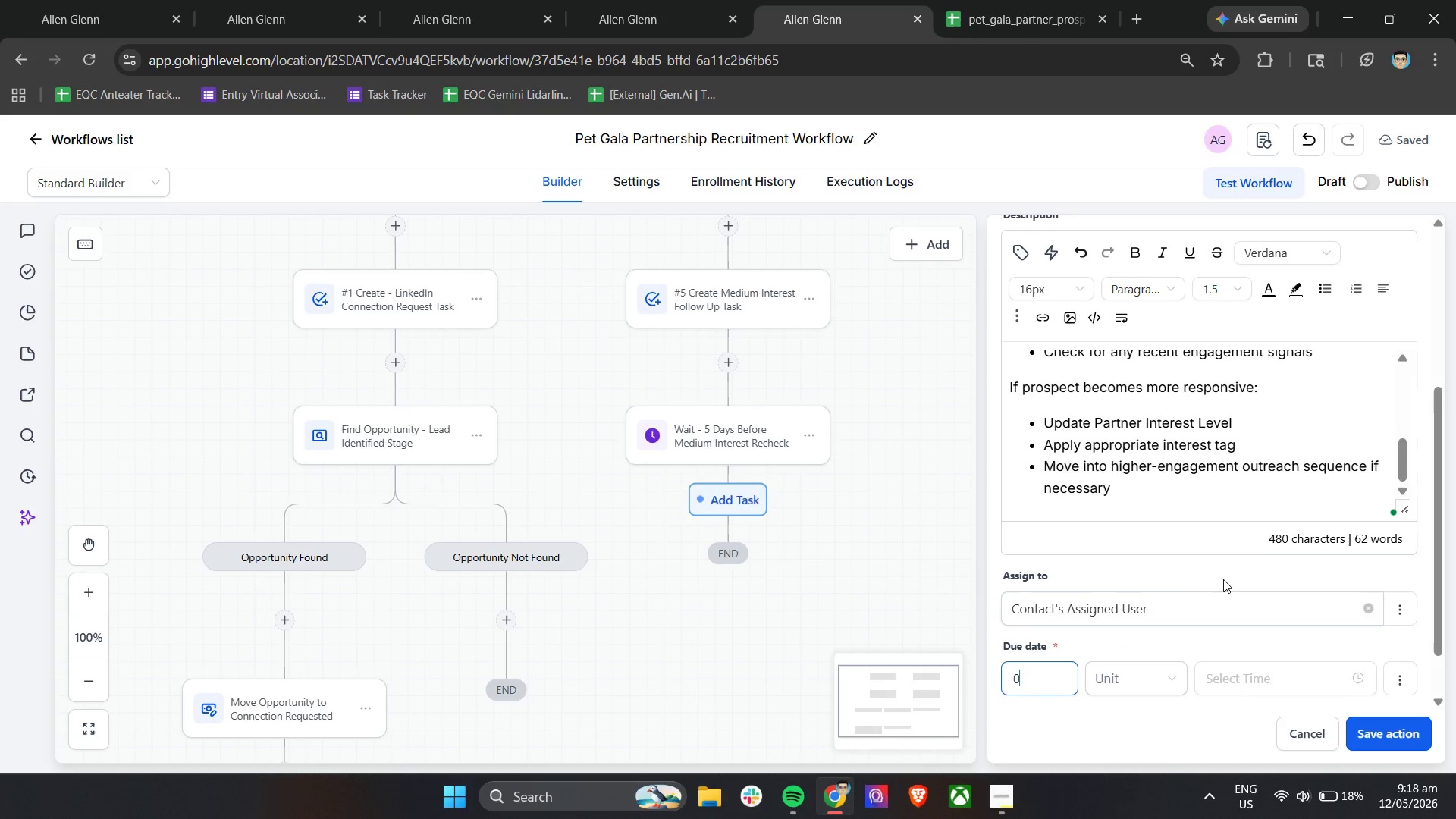 
scroll: coordinate [1224, 579], scroll_direction: down, amount: 2.0
 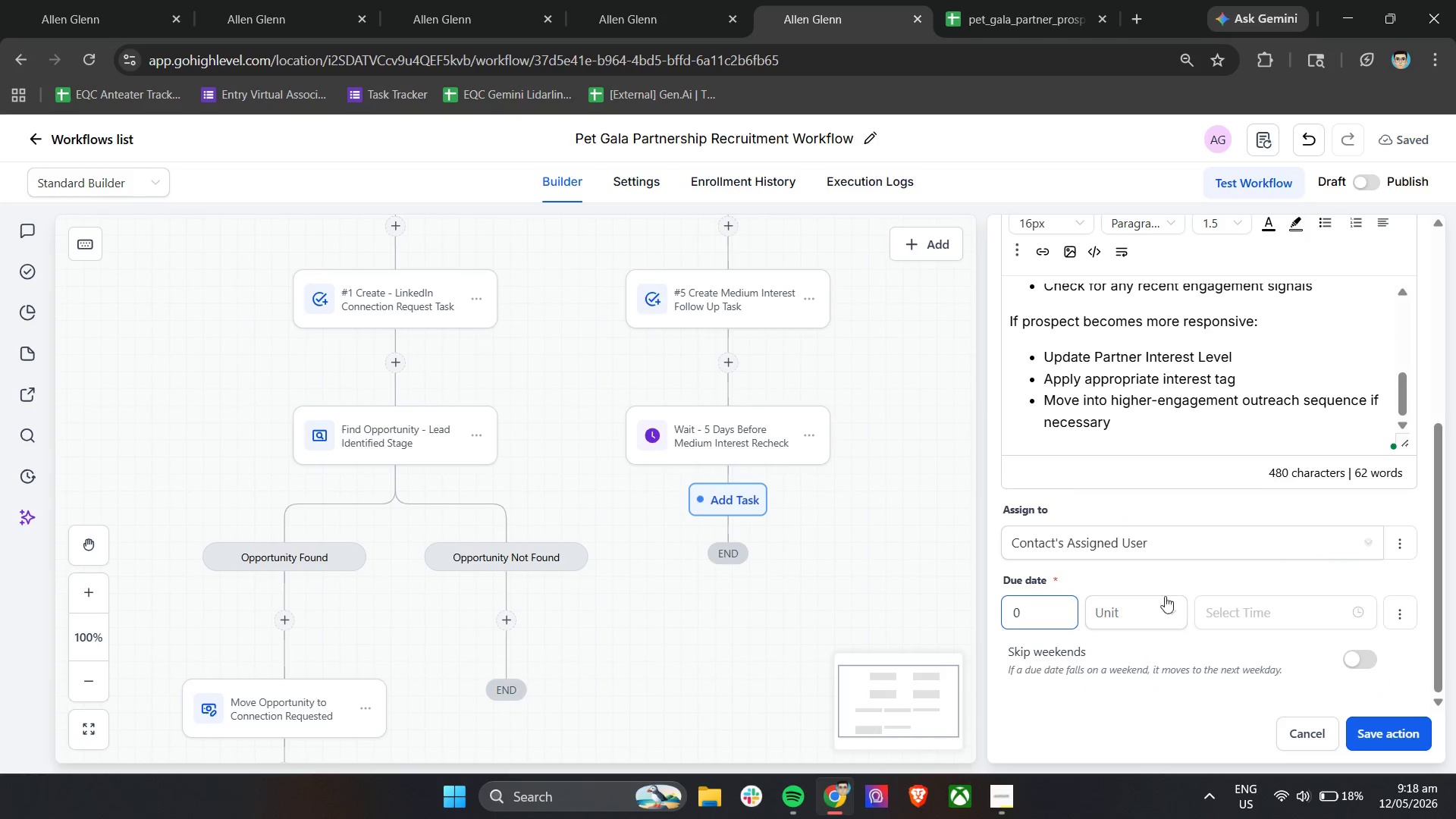 
left_click([1156, 595])
 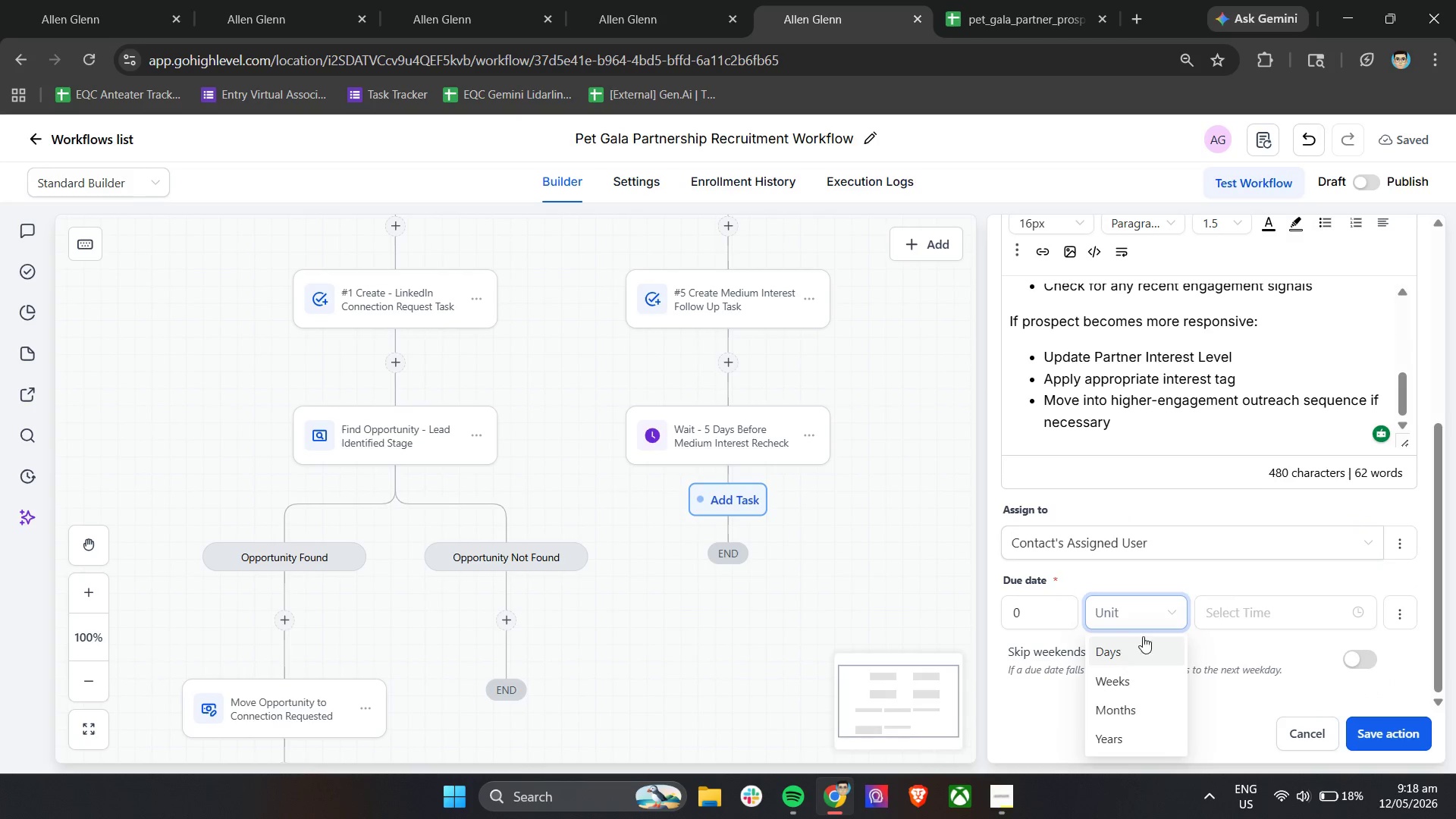 
double_click([1129, 647])
 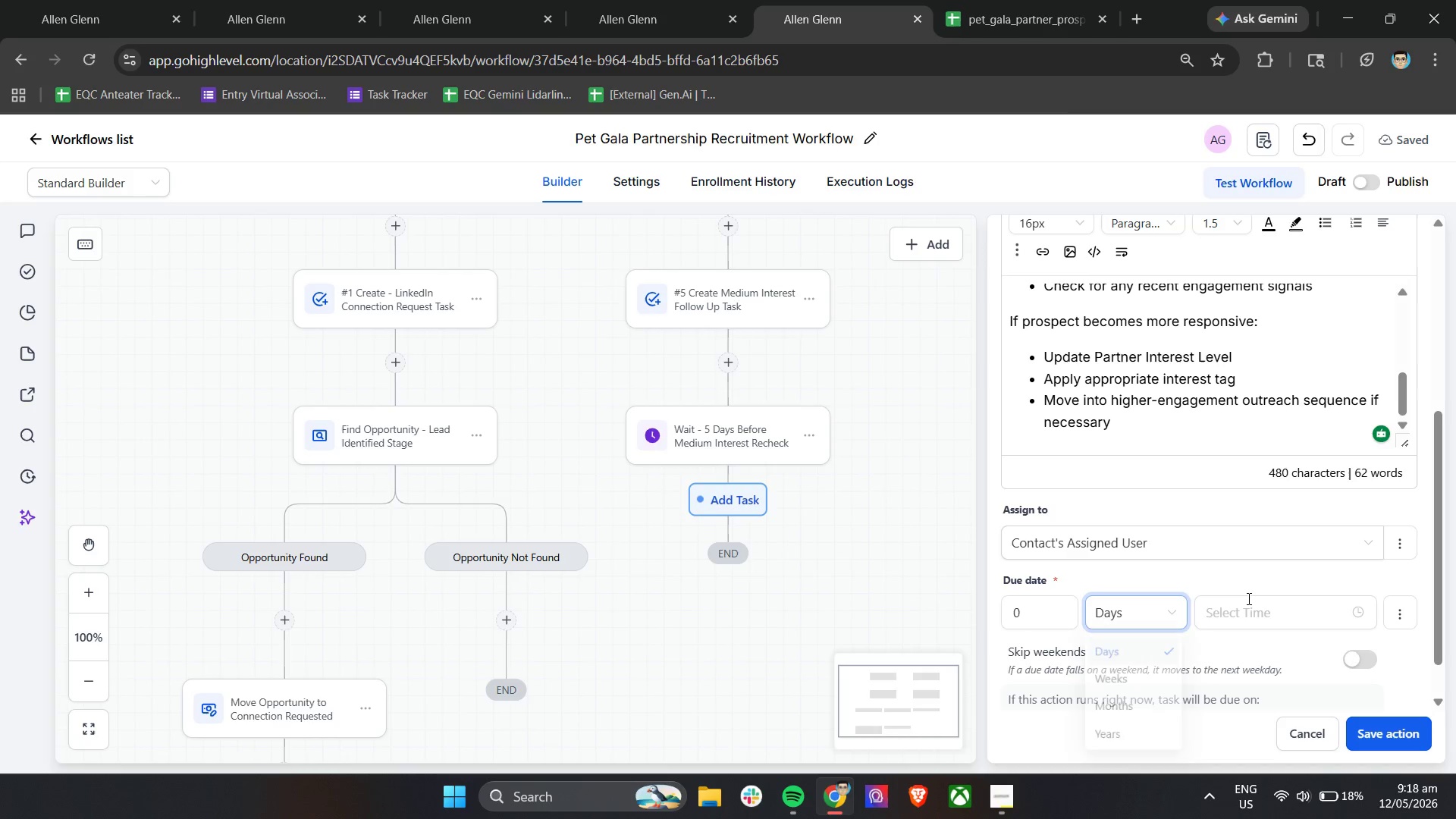 
triple_click([1247, 598])
 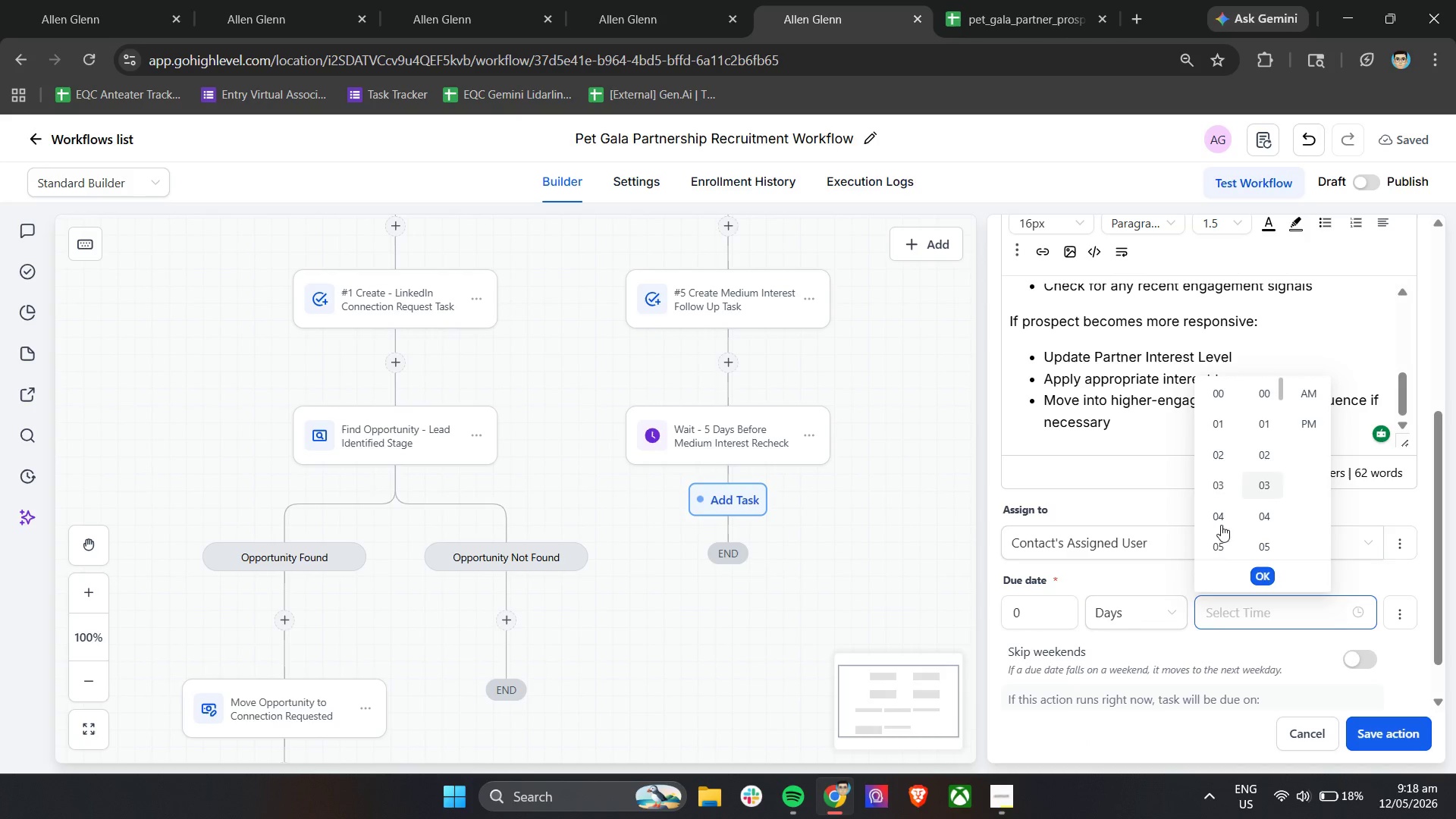 
scroll: coordinate [1222, 543], scroll_direction: down, amount: 3.0
 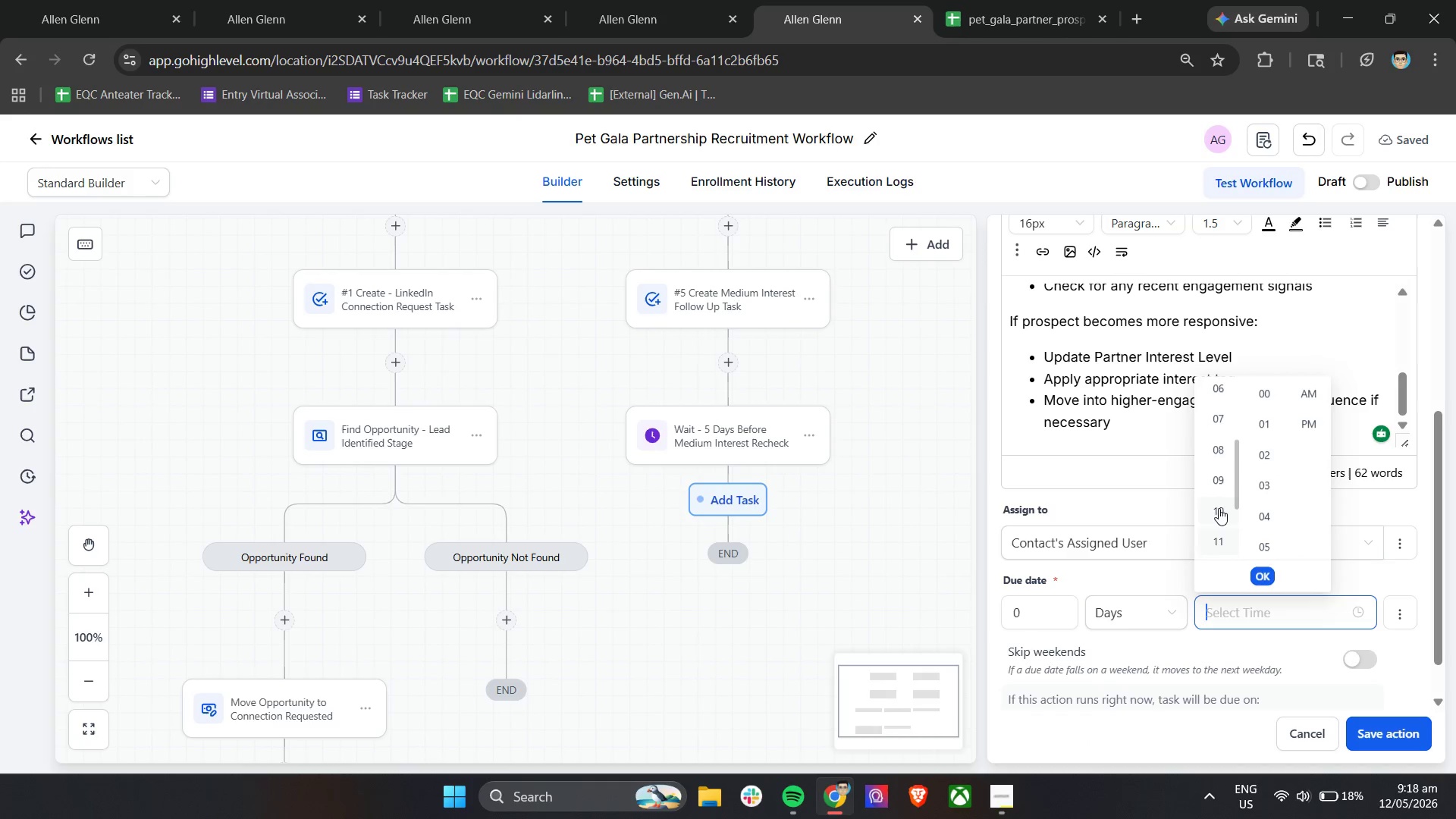 
left_click([1217, 487])
 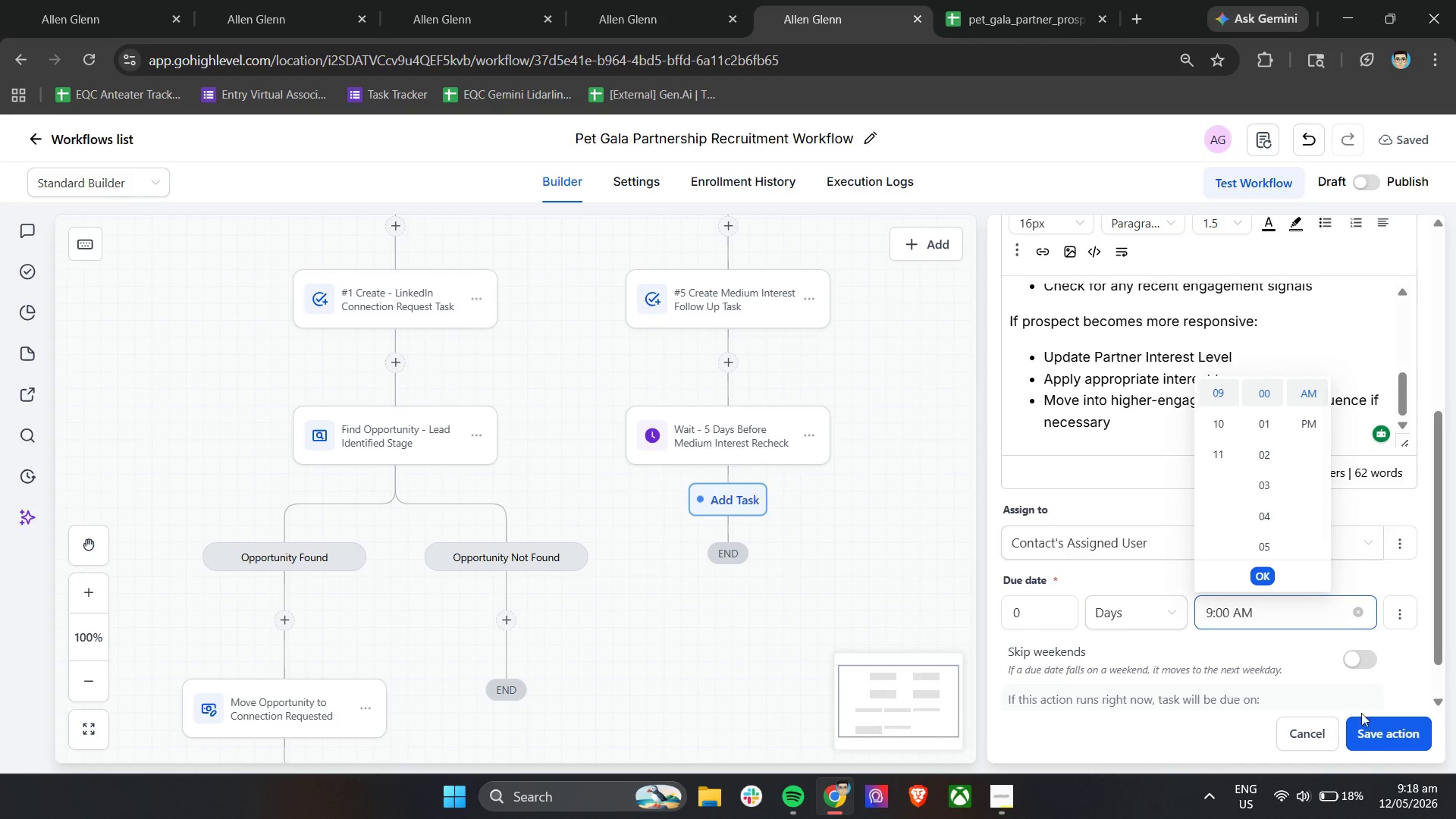 
left_click([1380, 734])
 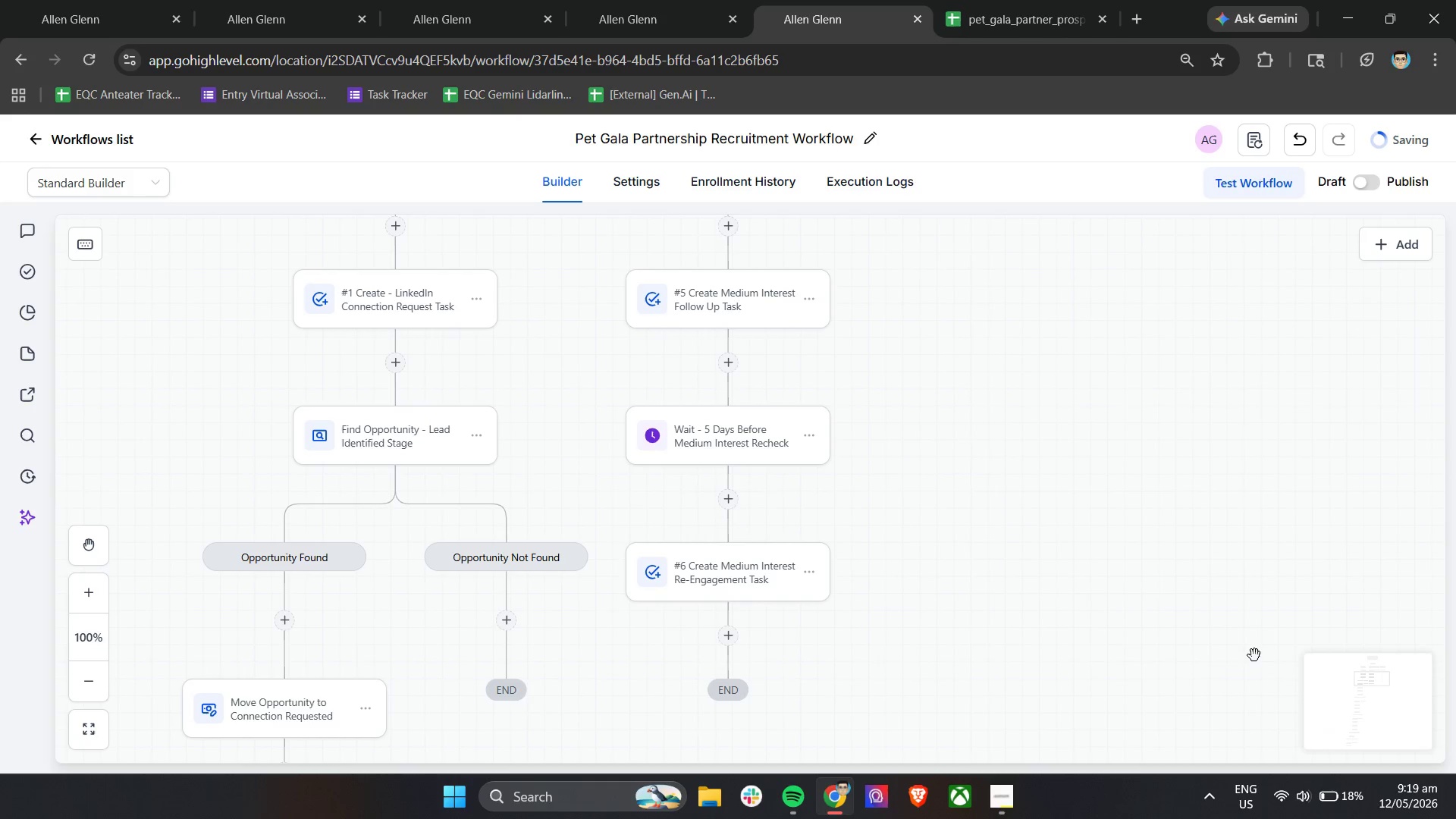 
scroll: coordinate [1254, 655], scroll_direction: down, amount: 3.0
 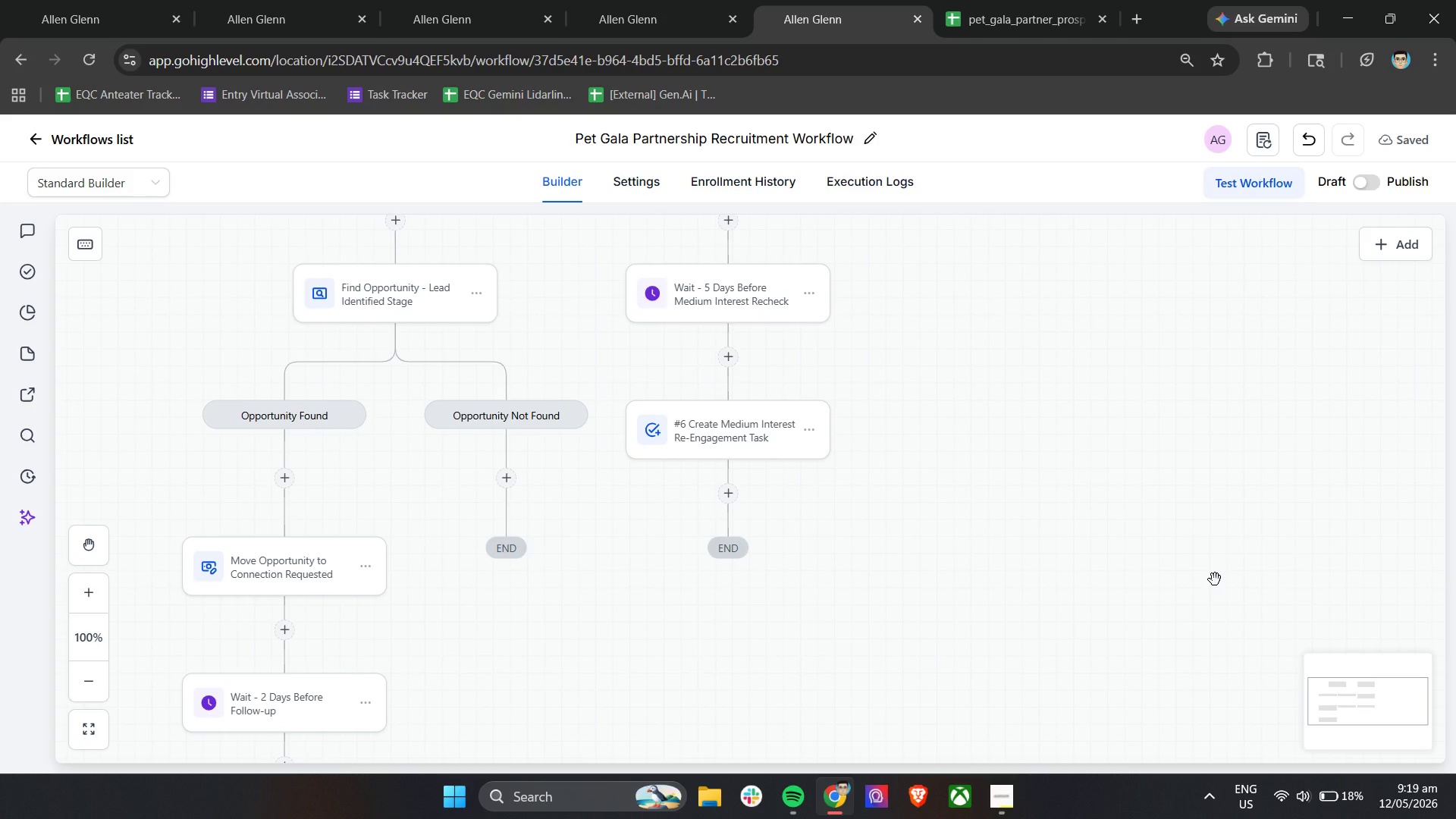 
wait(13.3)
 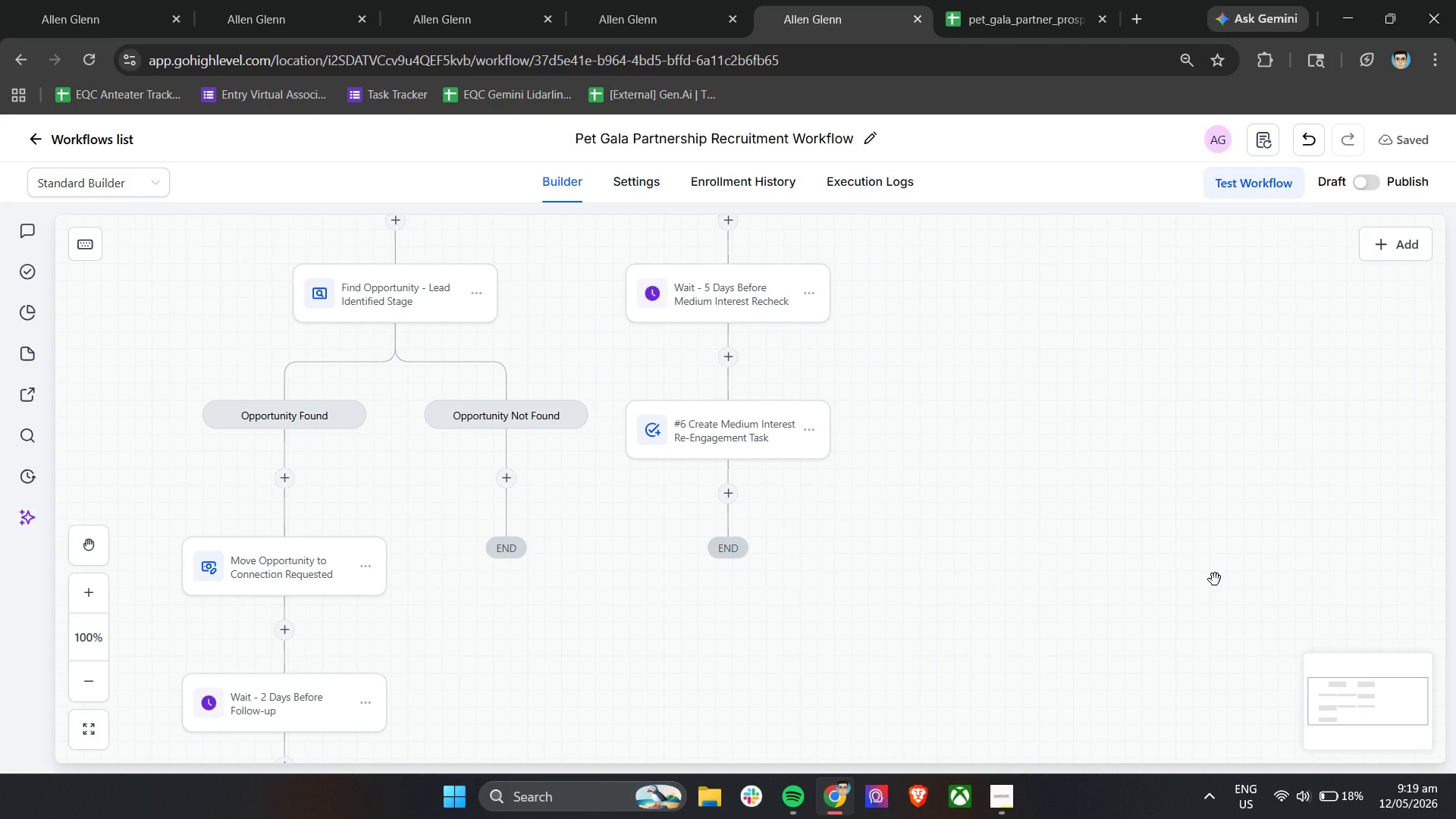 
left_click([1012, 802])